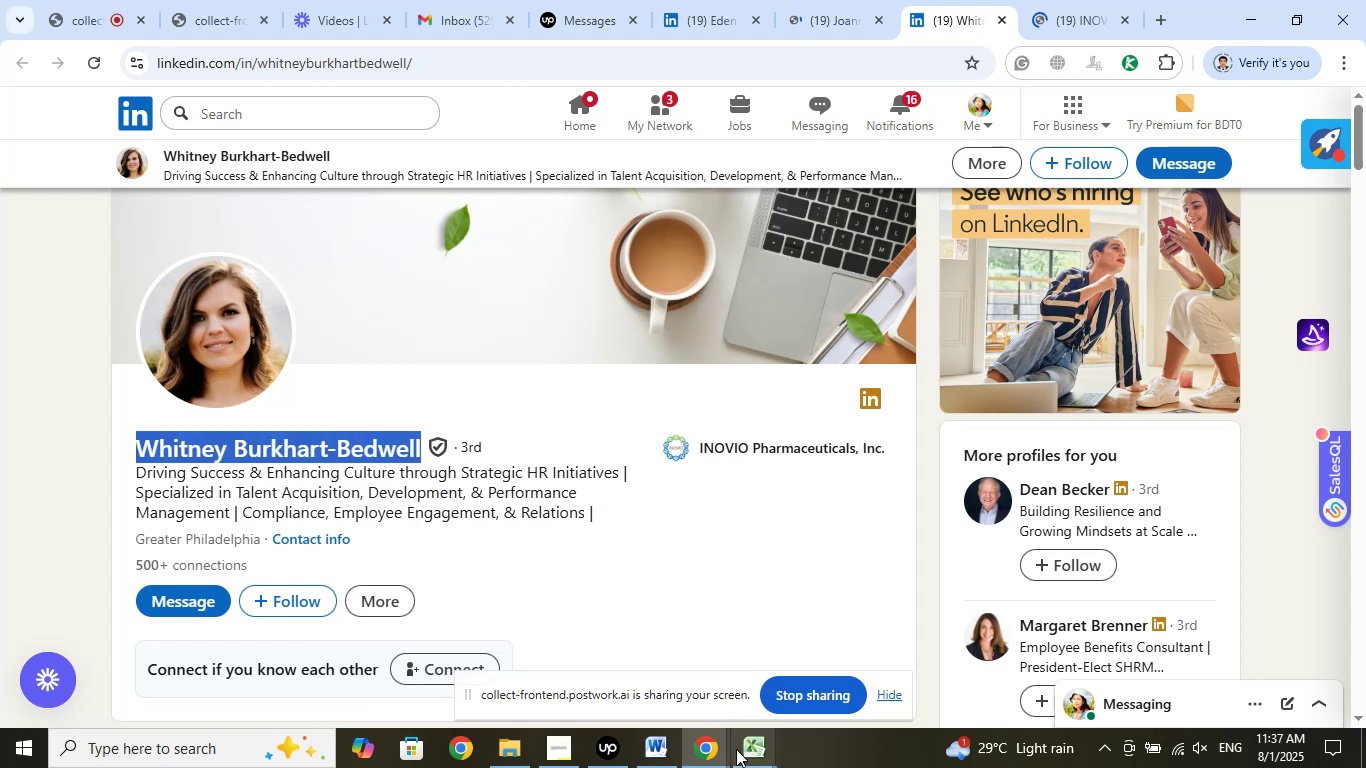 
left_click([750, 754])
 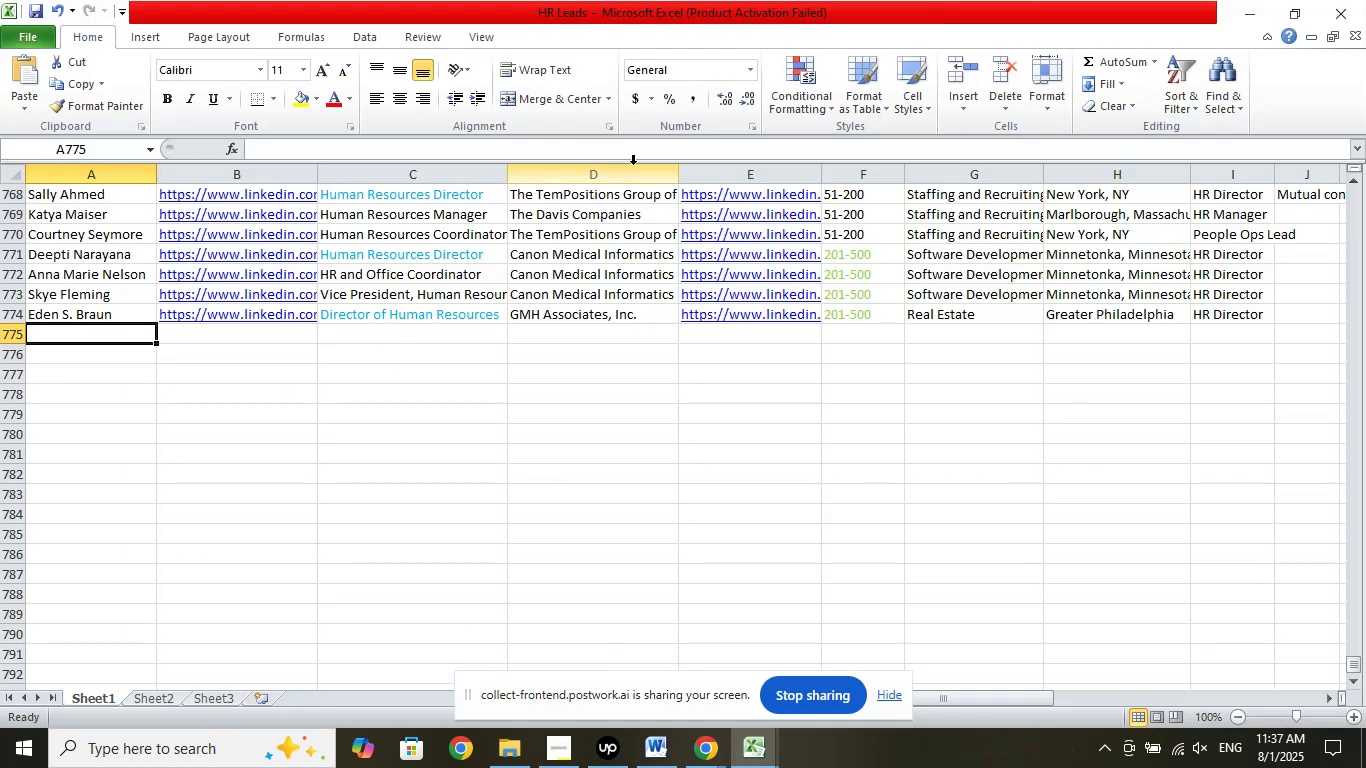 
left_click([644, 152])
 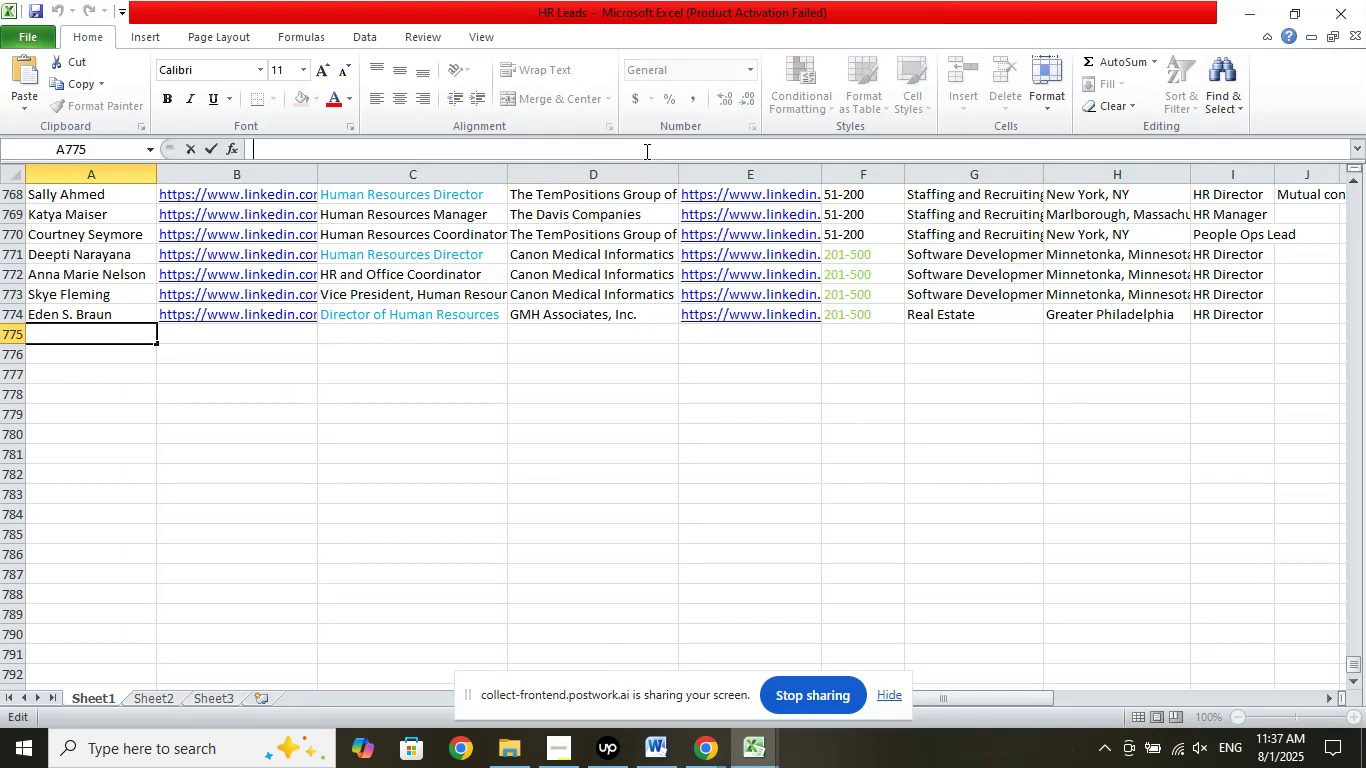 
right_click([645, 151])
 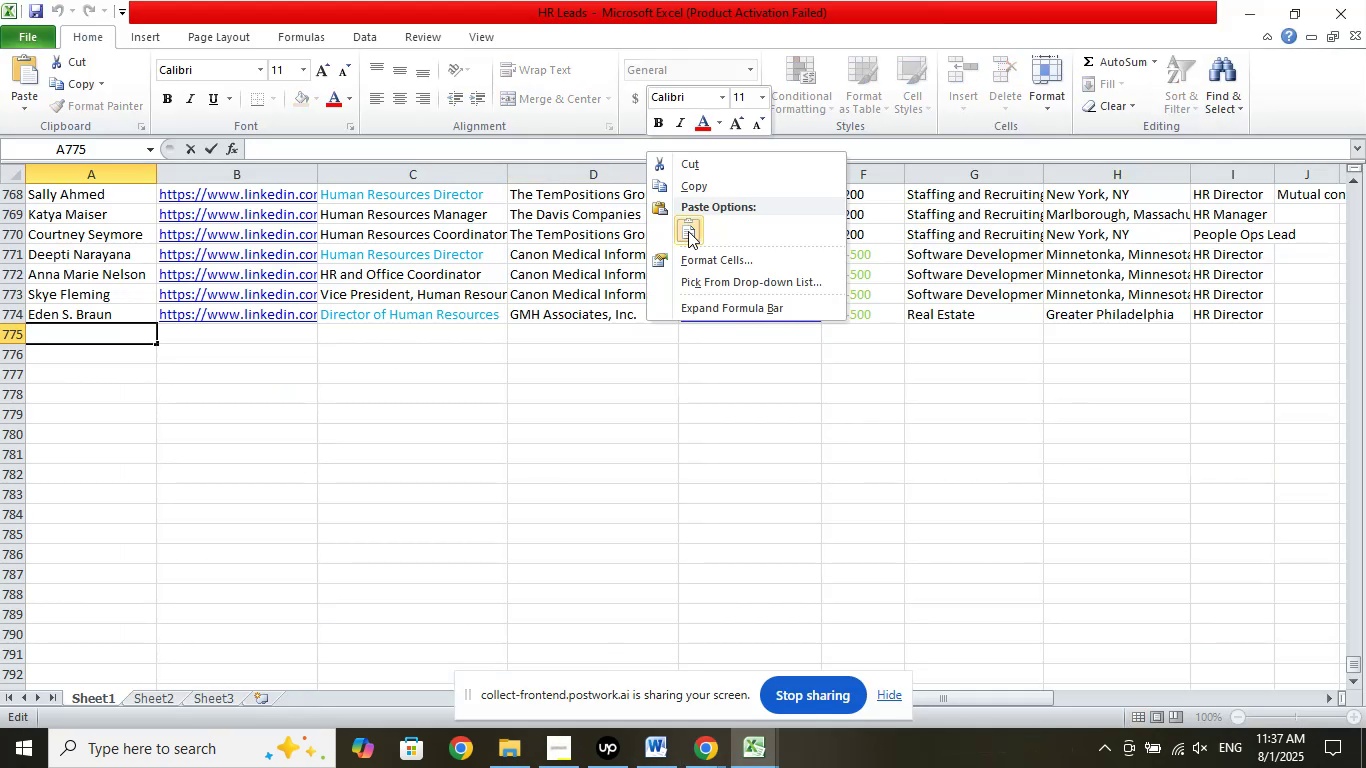 
left_click([689, 231])
 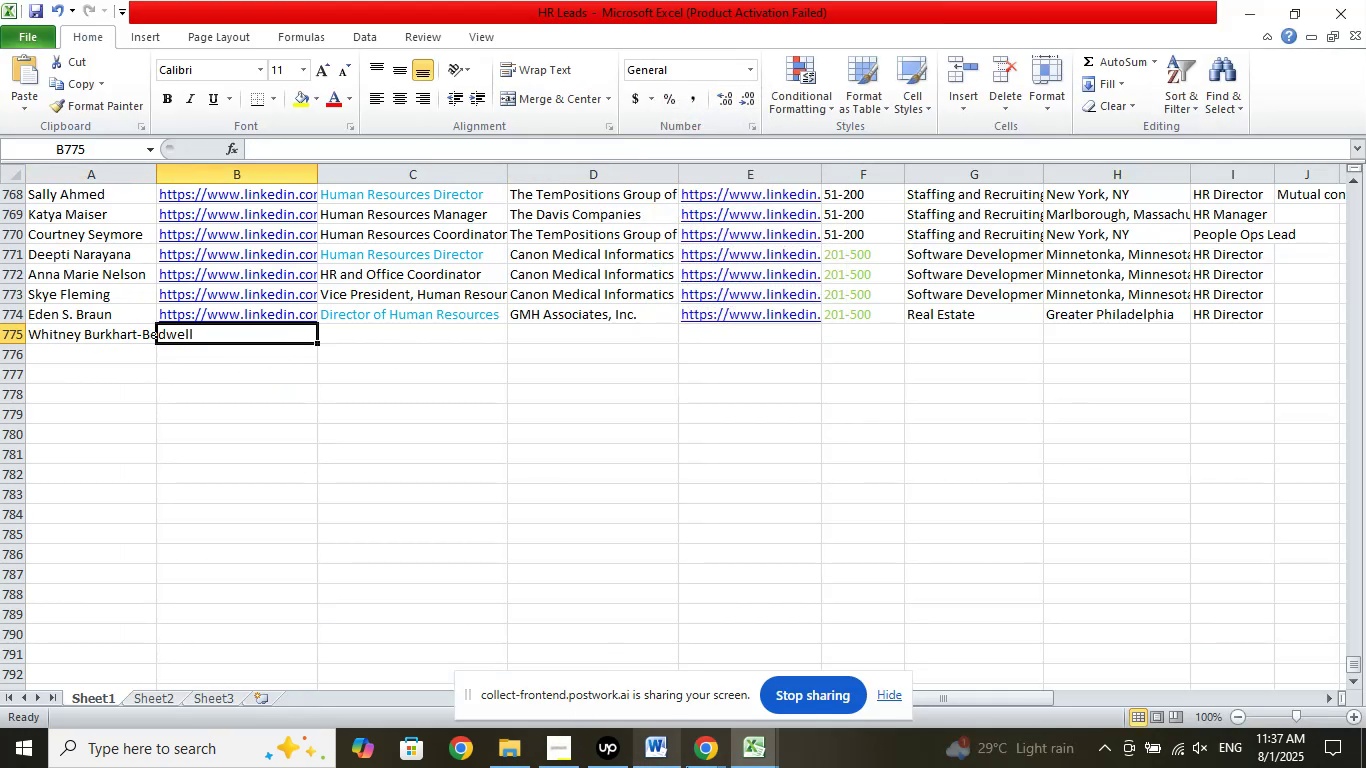 
left_click([708, 756])
 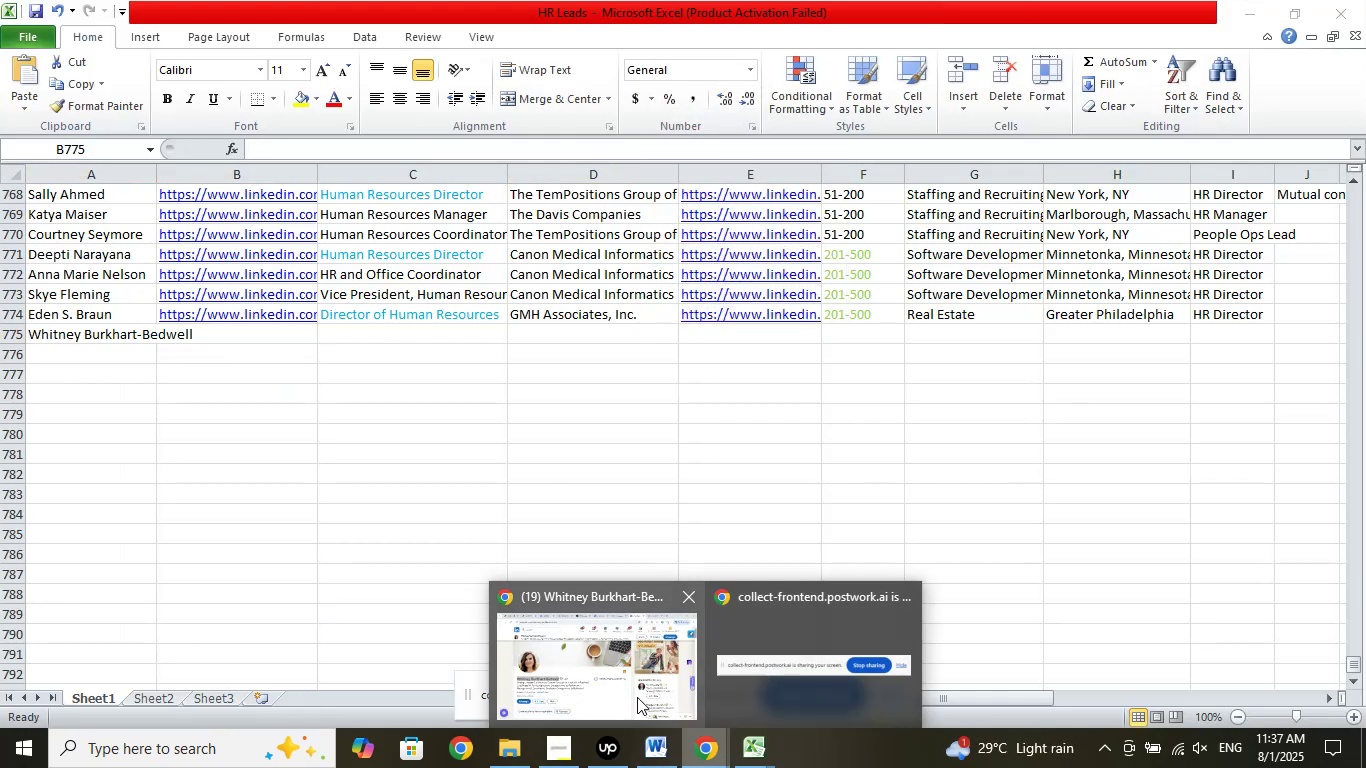 
double_click([637, 697])
 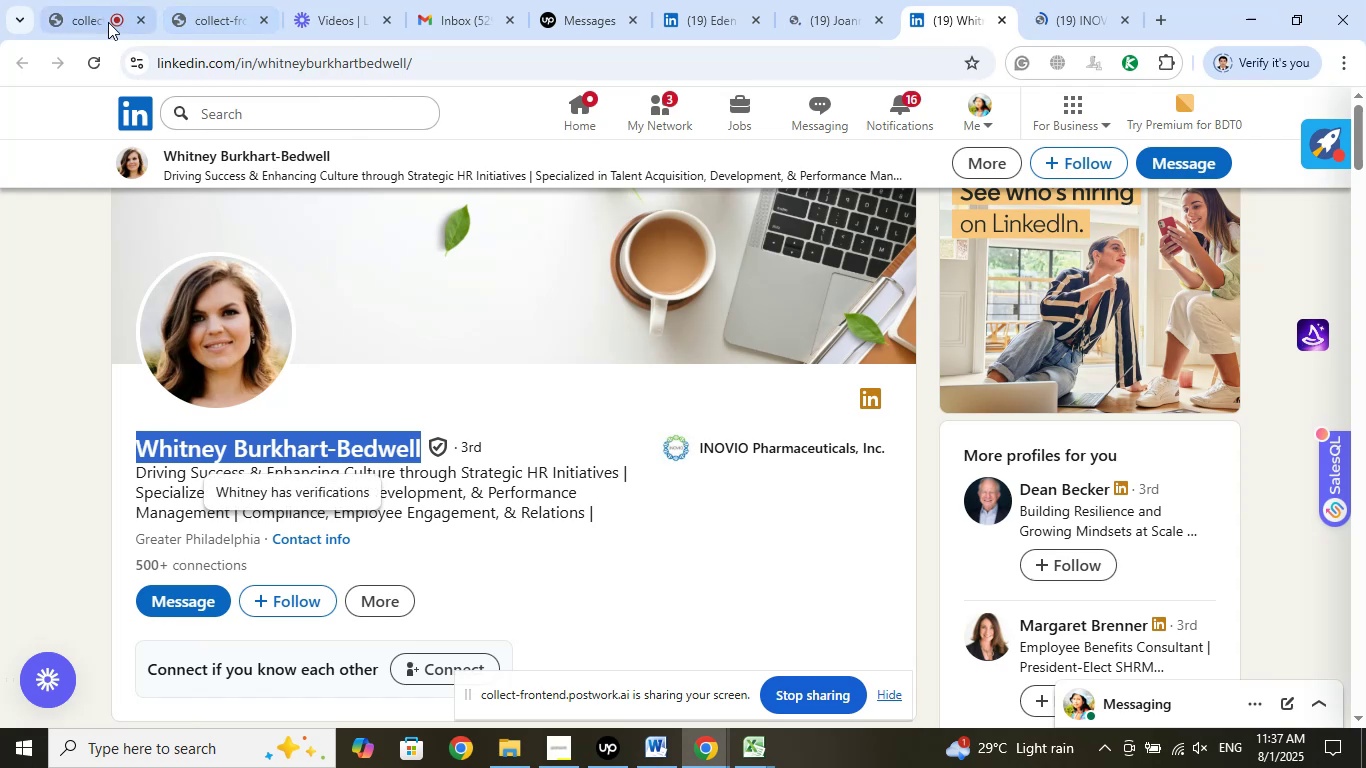 
left_click_drag(start_coordinate=[77, 22], to_coordinate=[71, 23])
 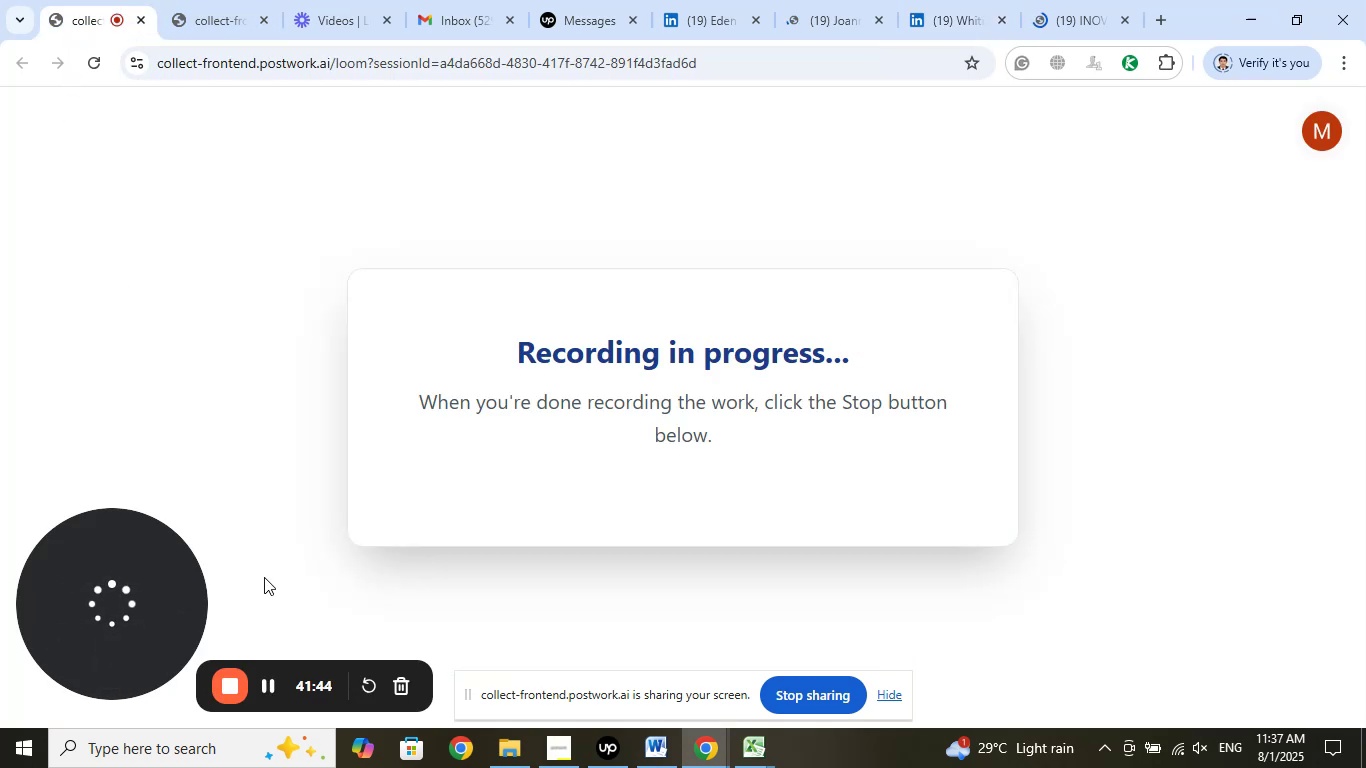 
wait(6.46)
 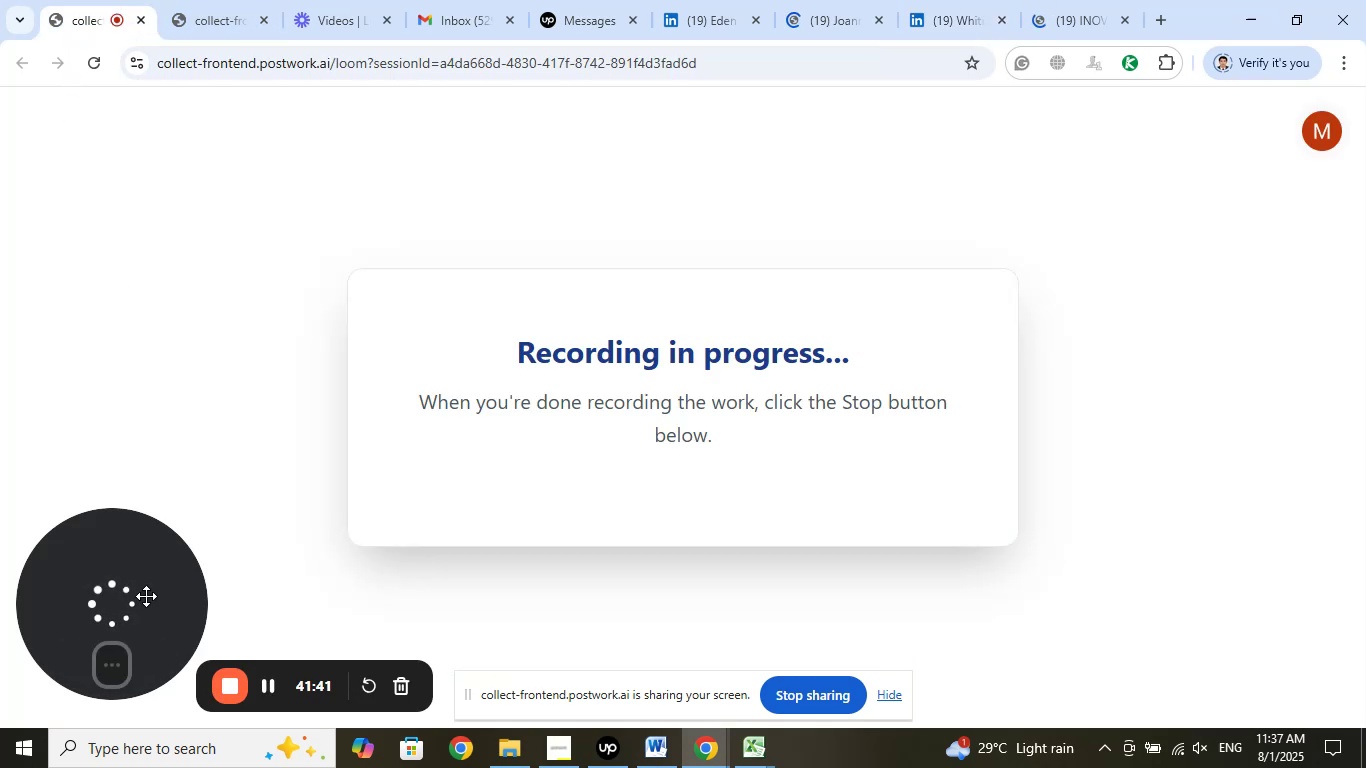 
left_click([195, 22])
 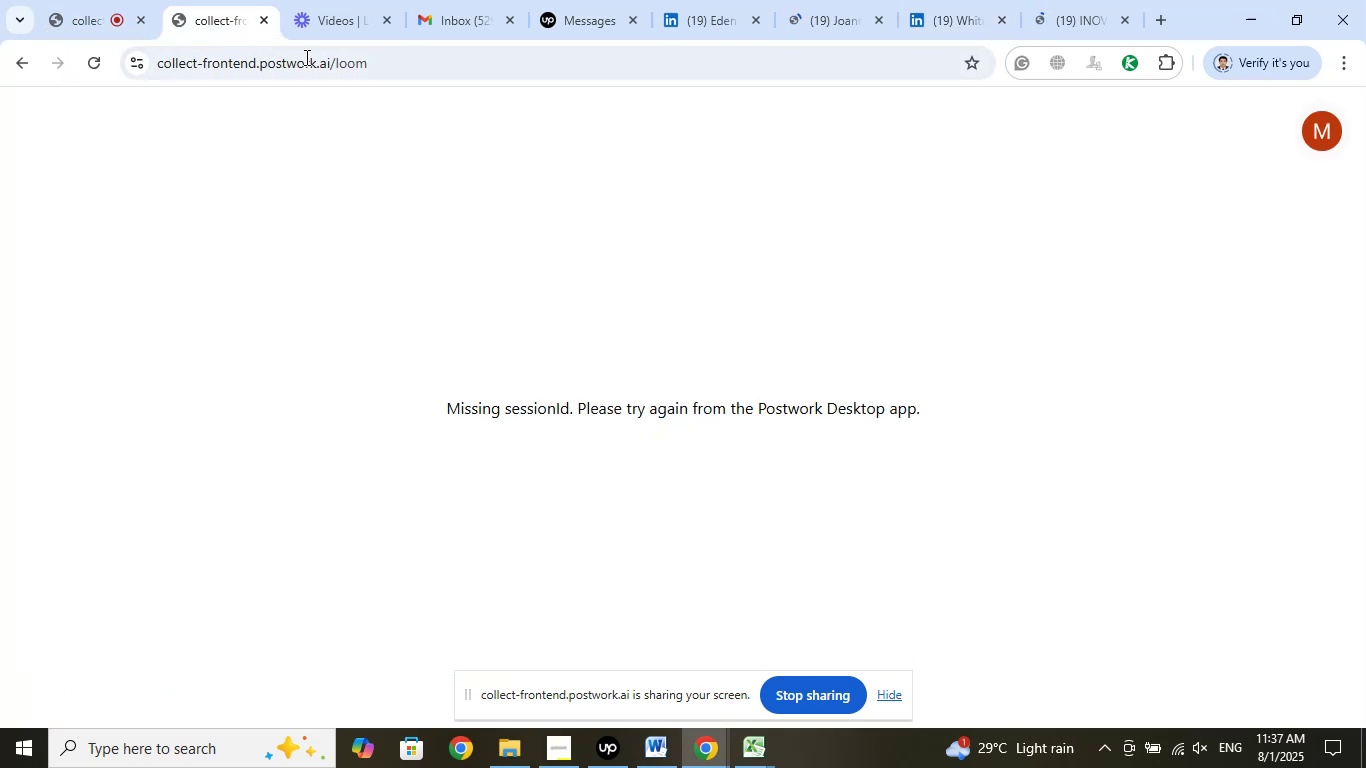 
left_click([328, 17])
 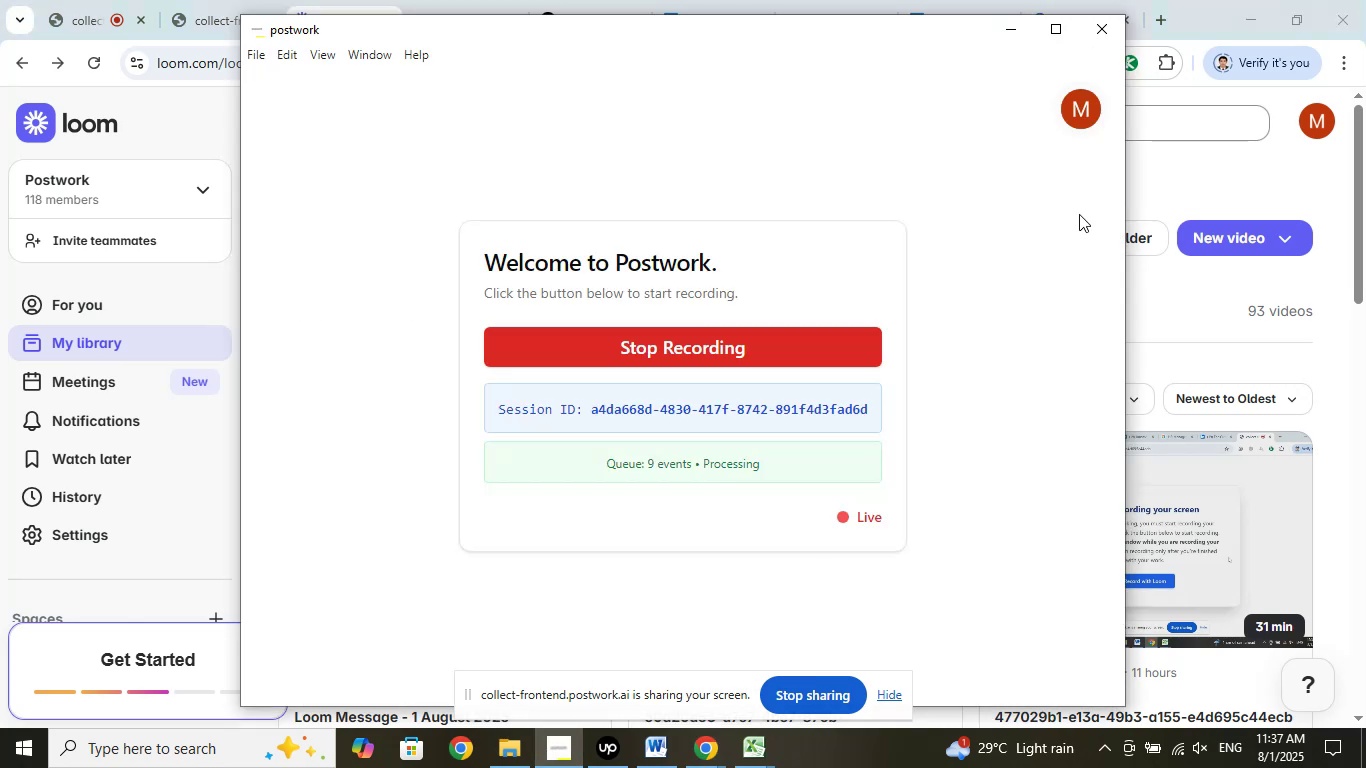 
left_click([1010, 37])
 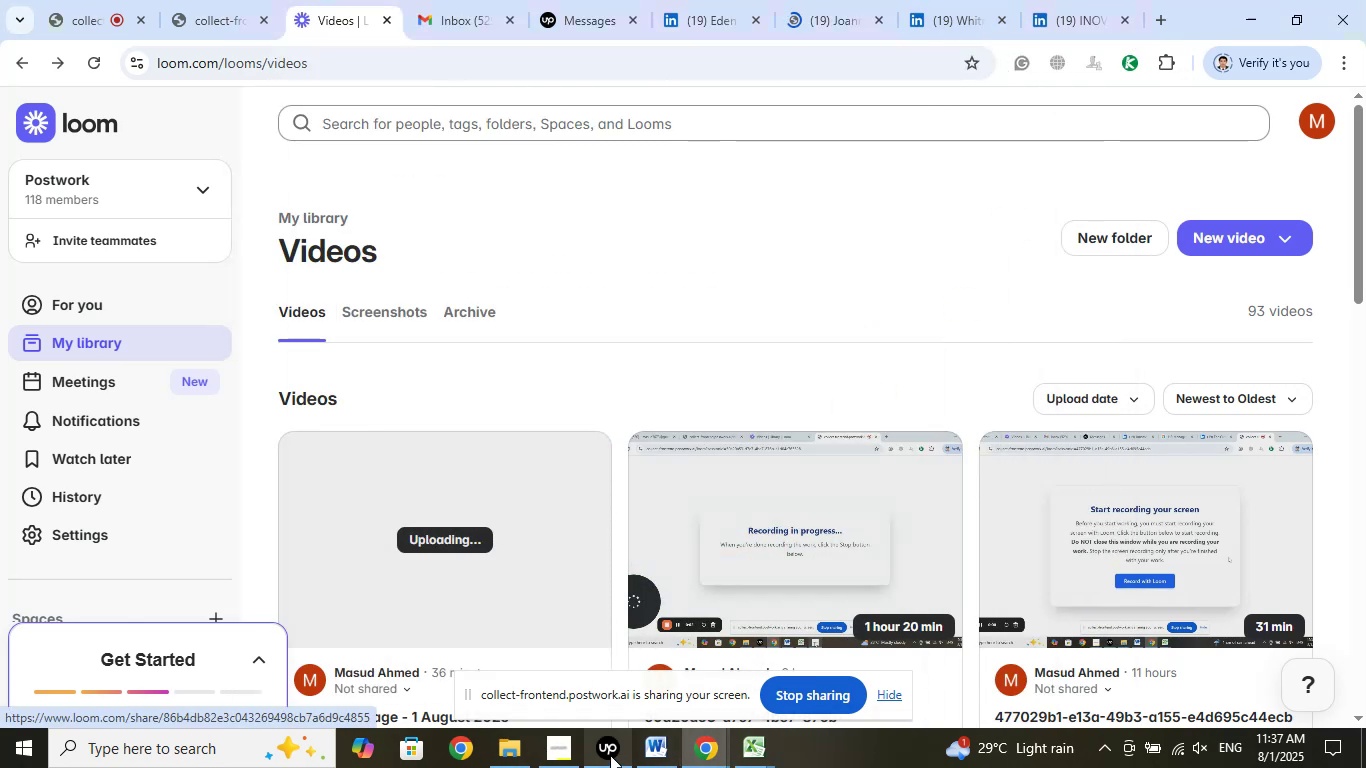 
left_click([610, 745])
 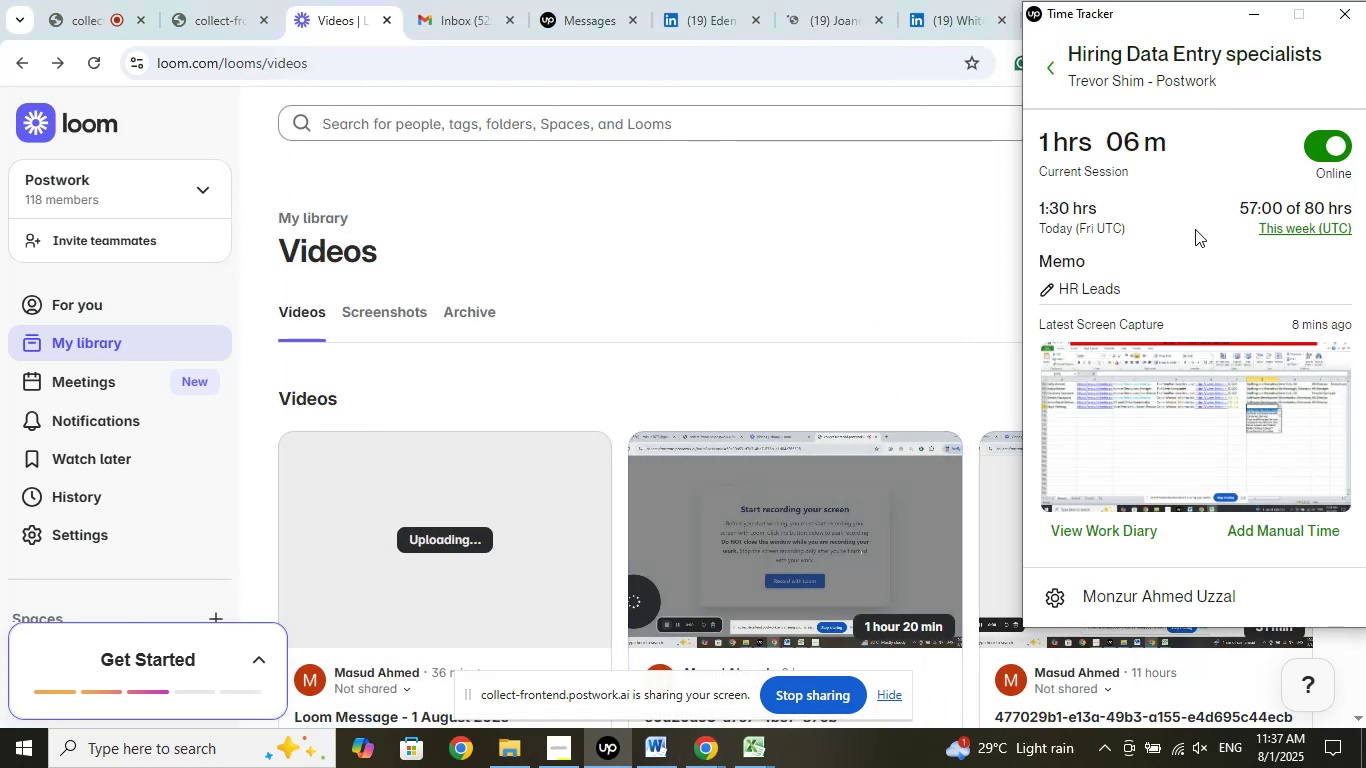 
wait(5.58)
 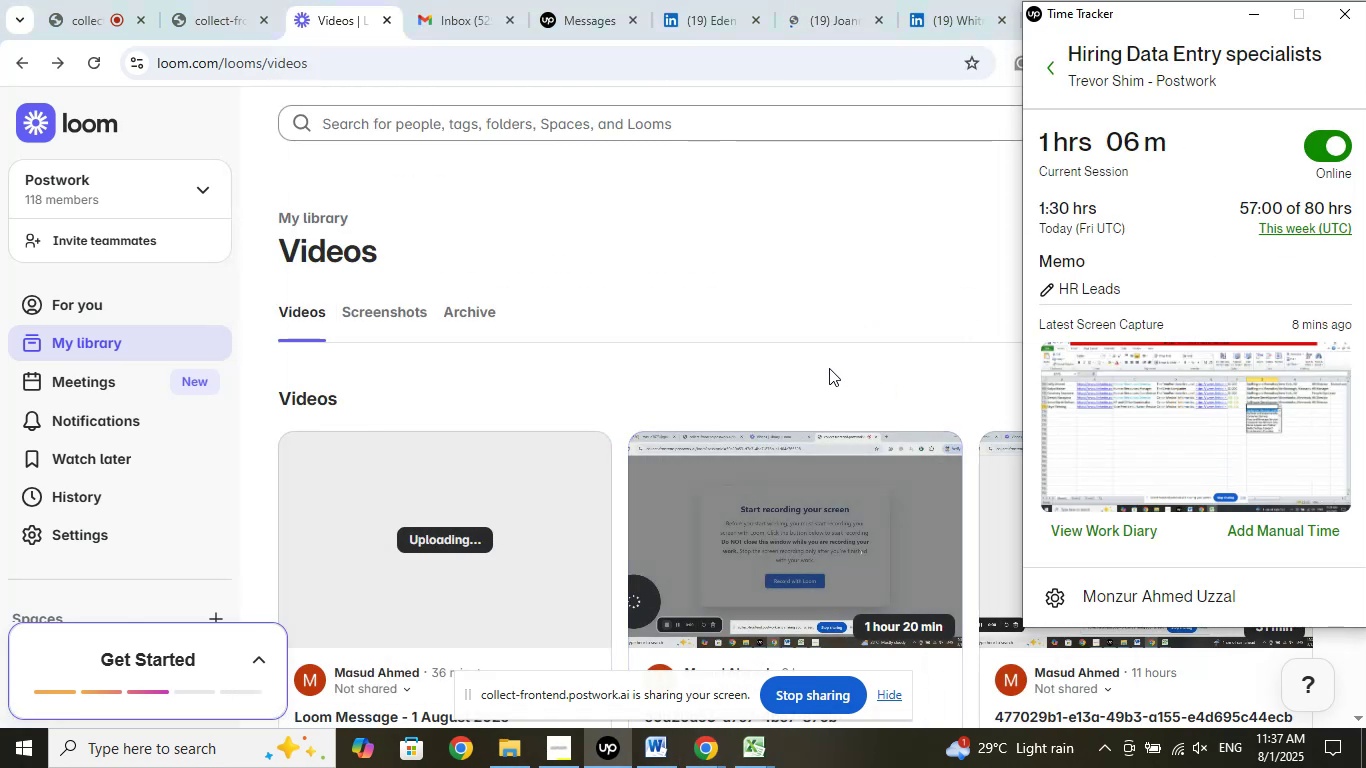 
left_click([1250, 24])
 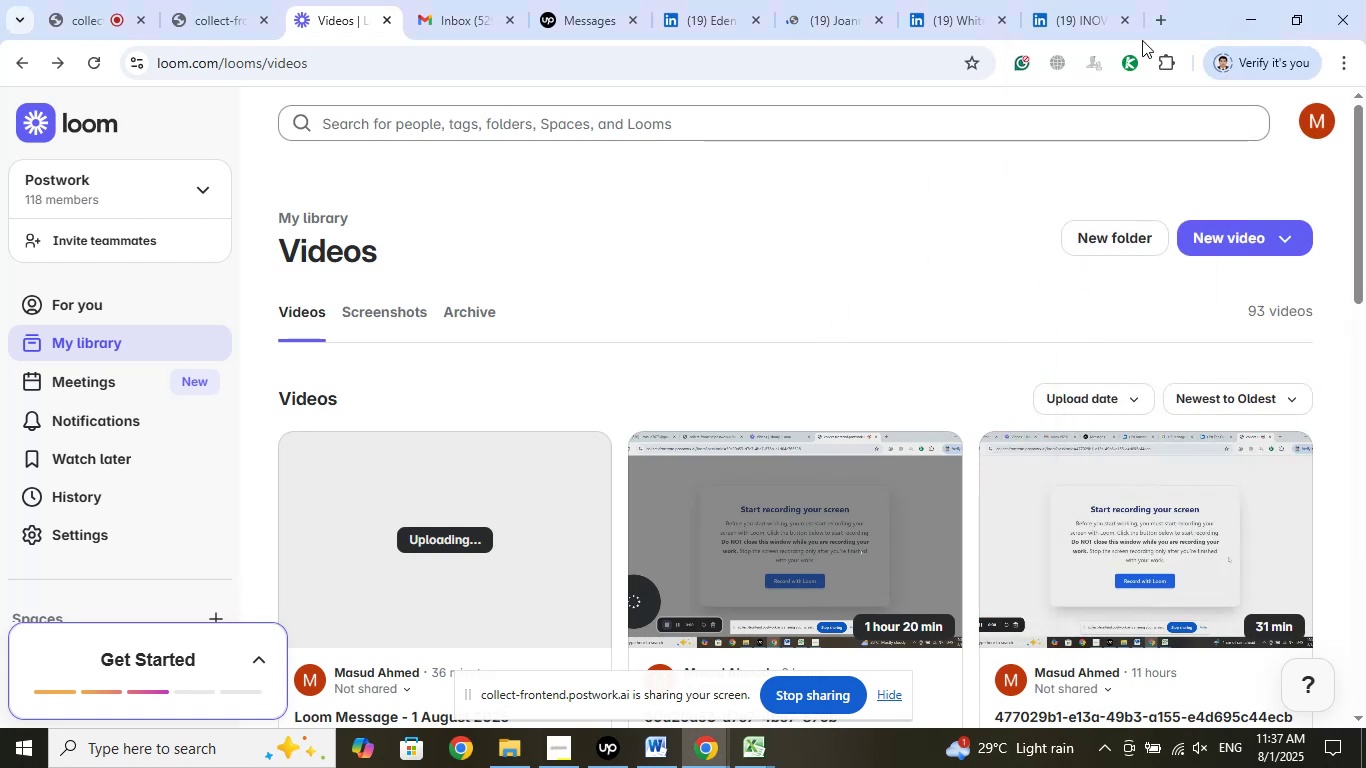 
left_click([1078, 25])
 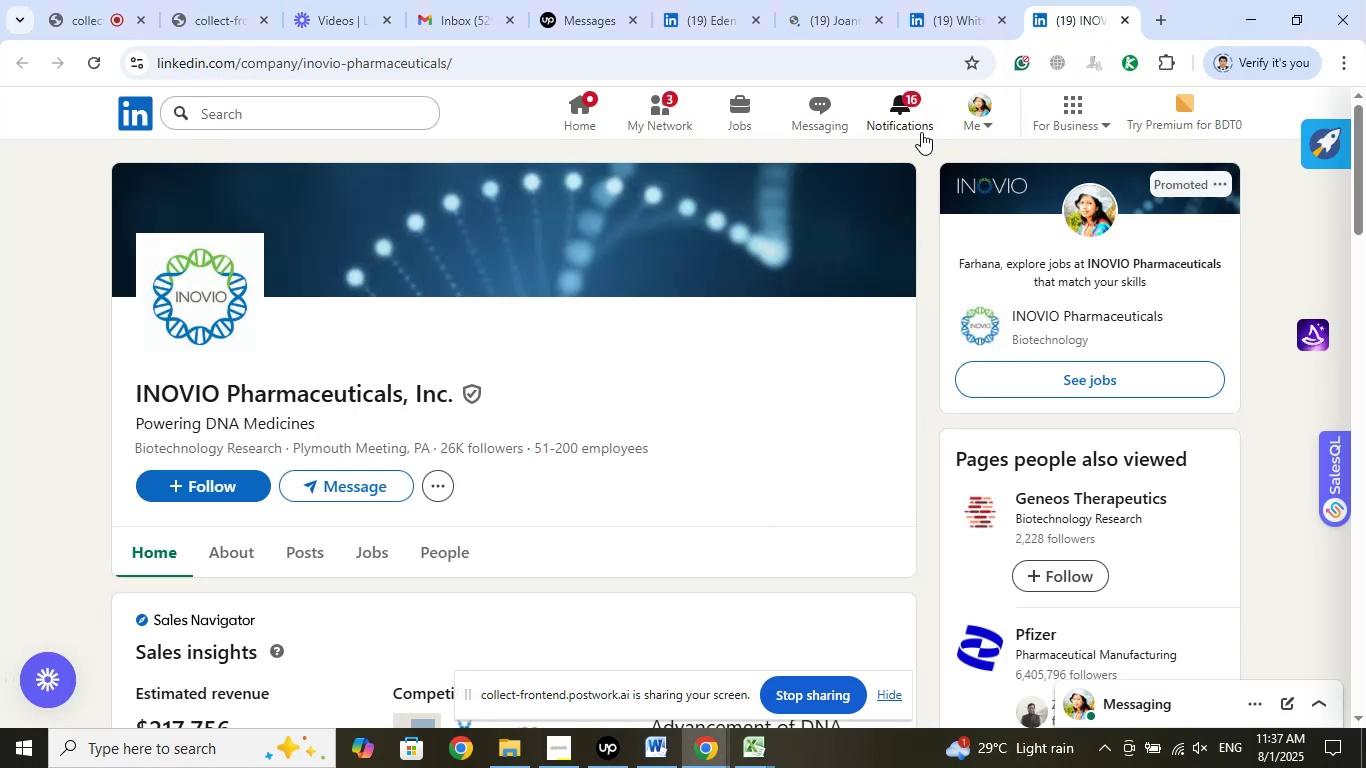 
left_click([954, 25])
 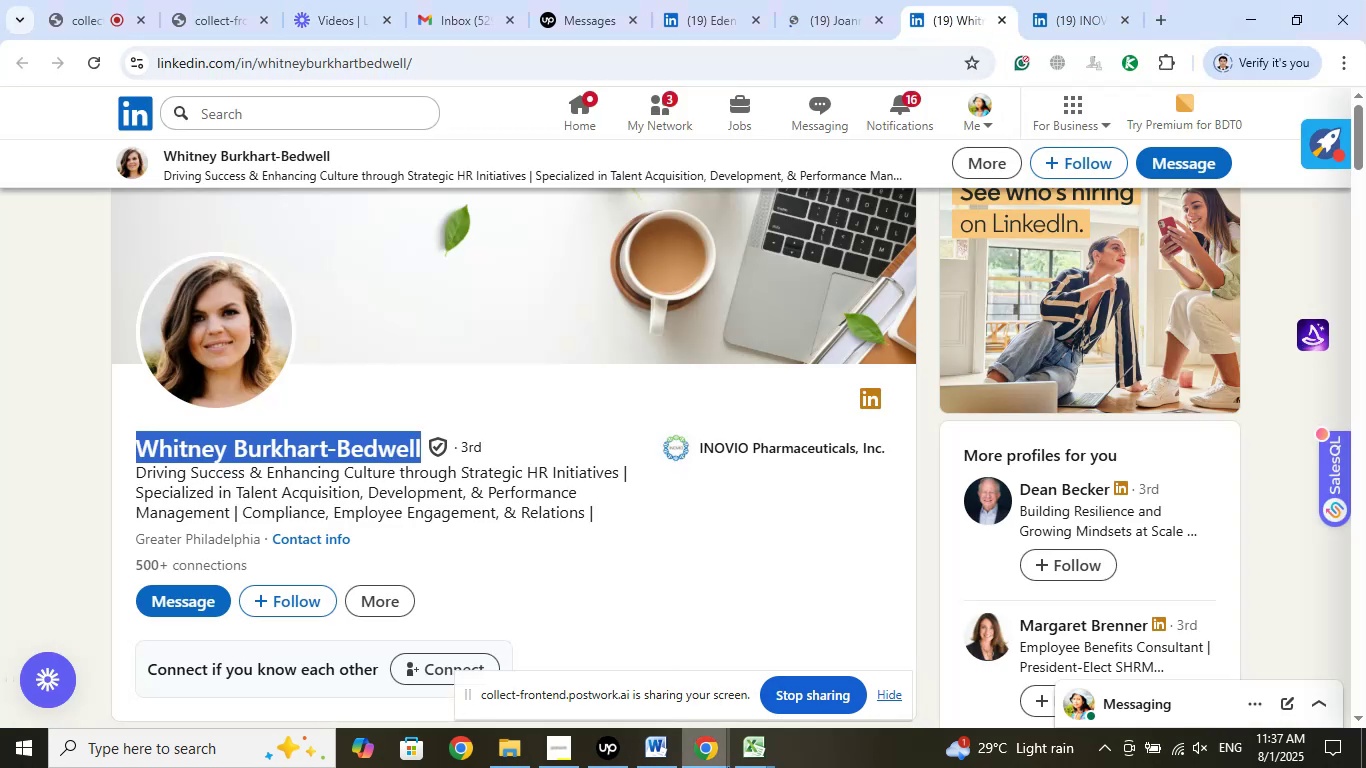 
left_click([757, 752])
 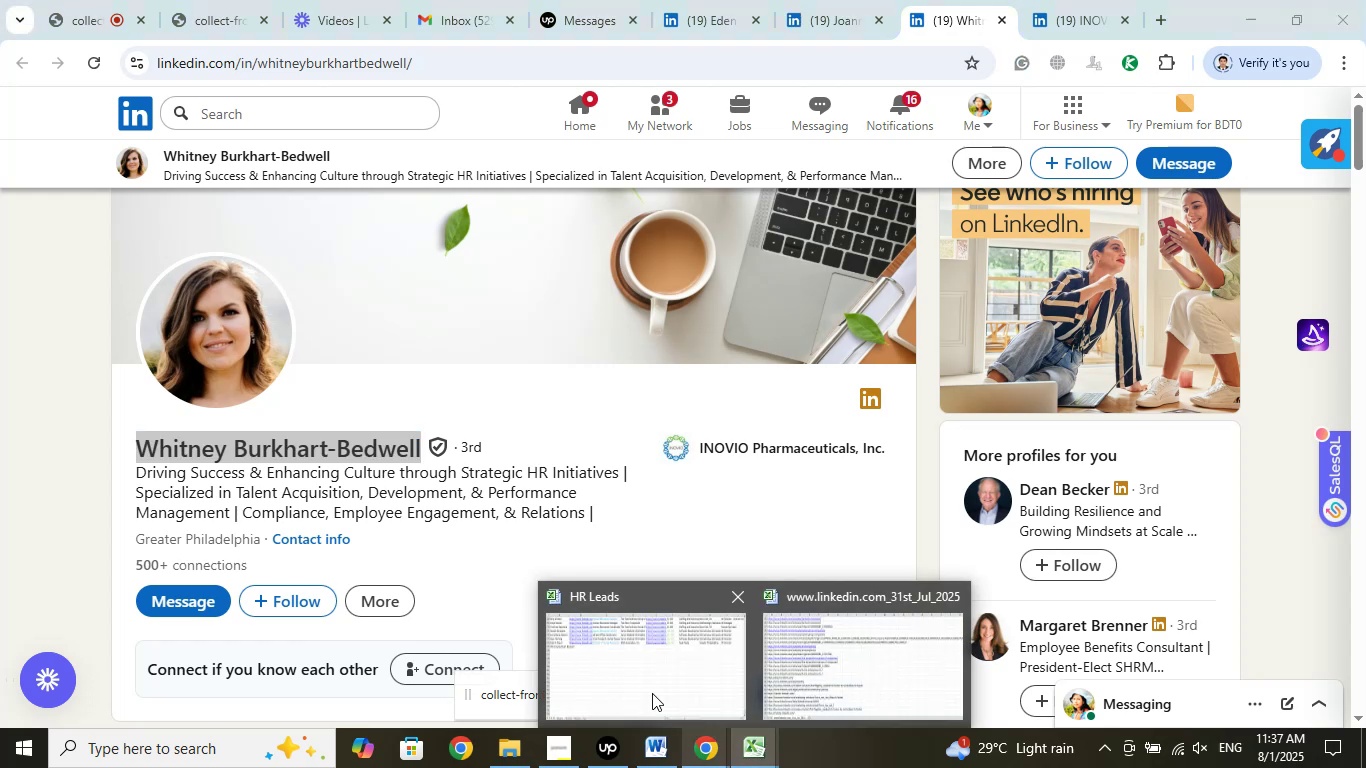 
left_click([650, 689])
 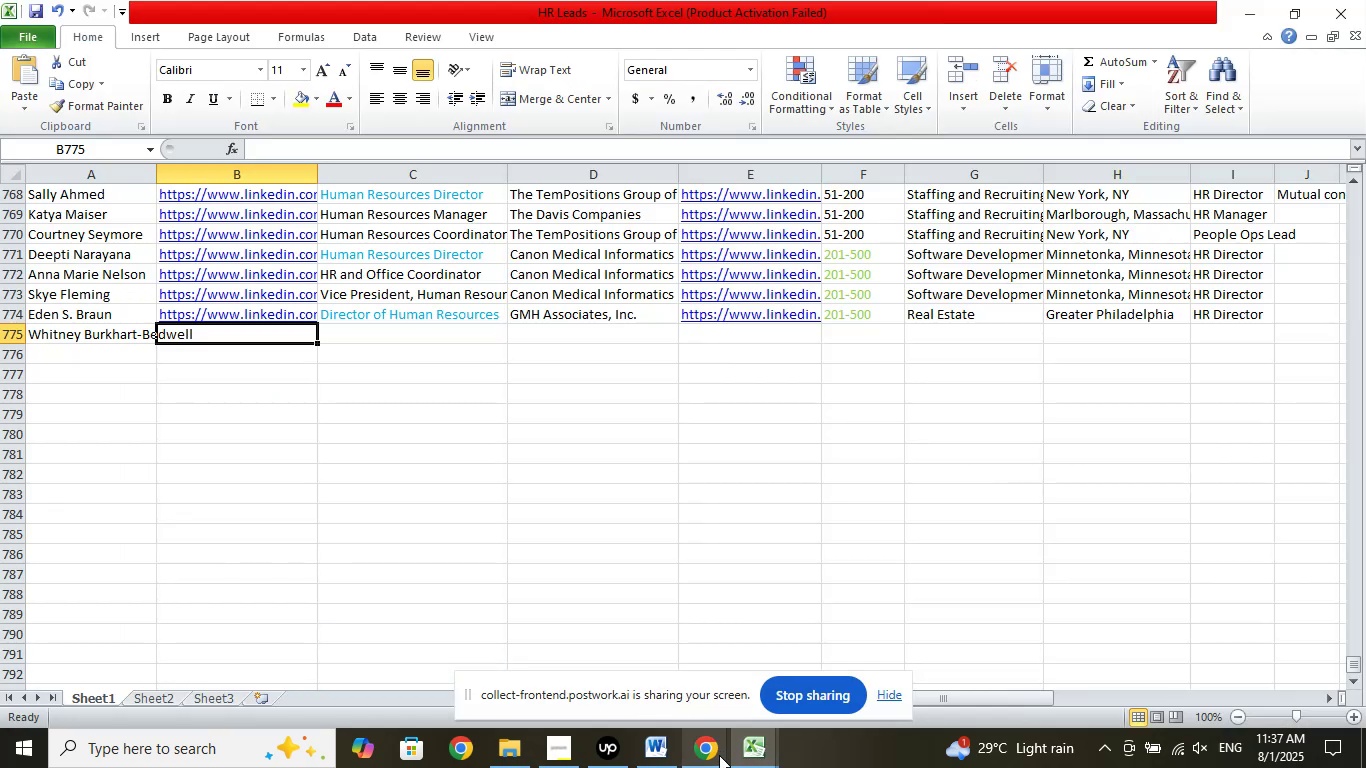 
left_click([701, 751])
 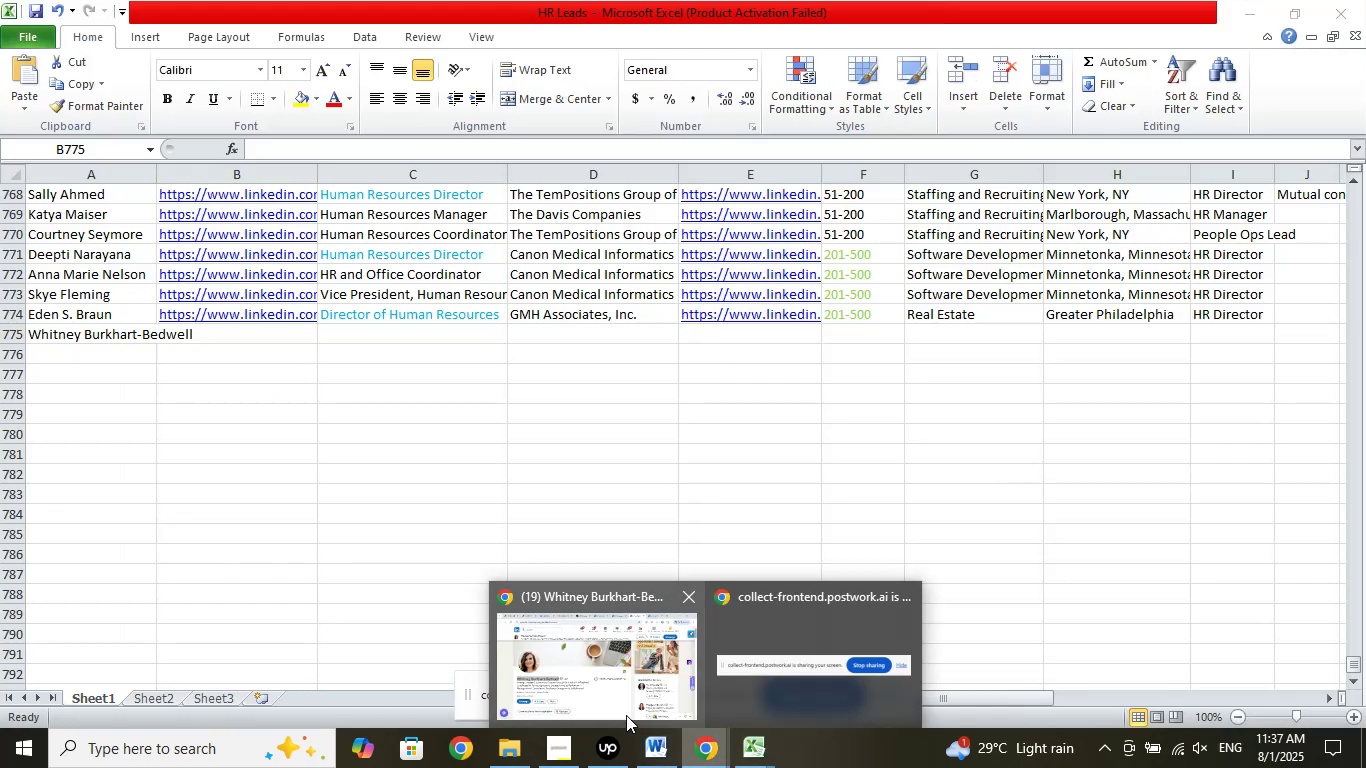 
left_click([626, 715])
 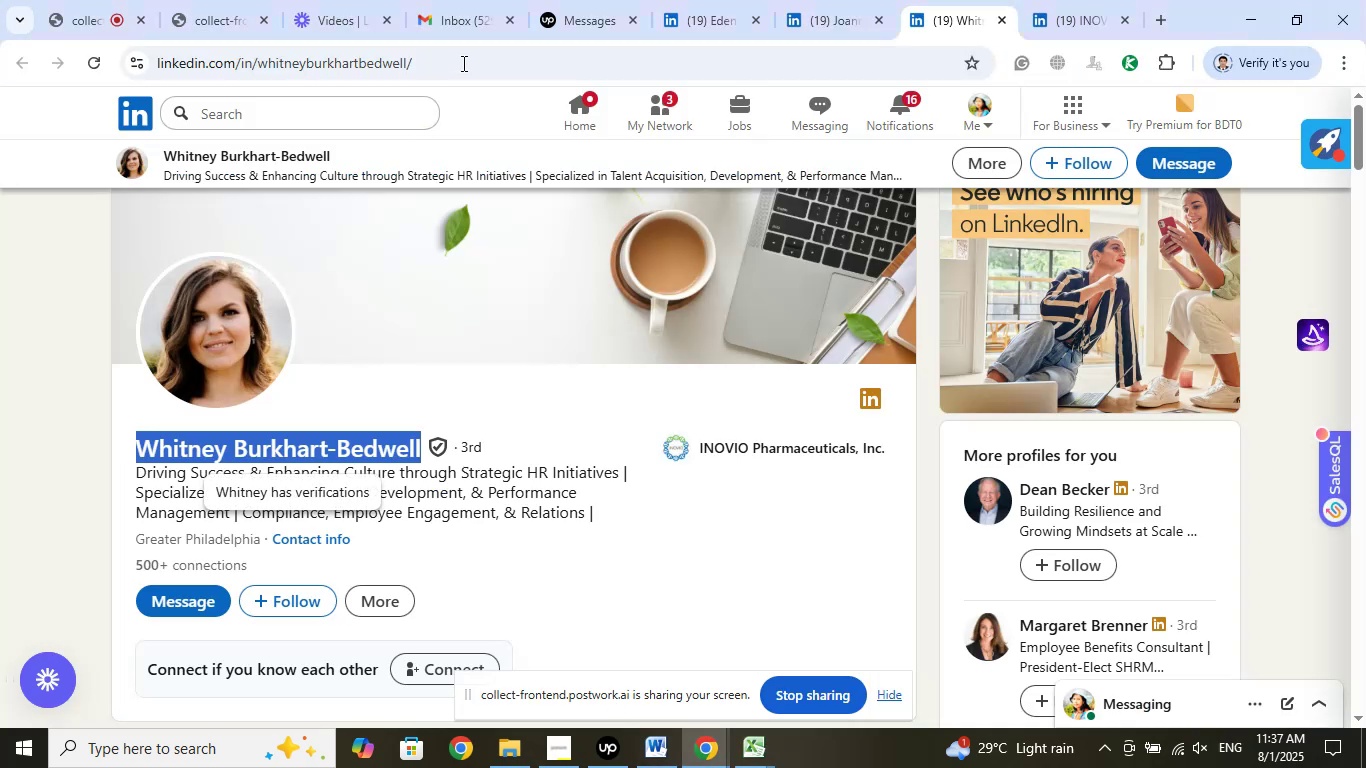 
left_click([463, 57])
 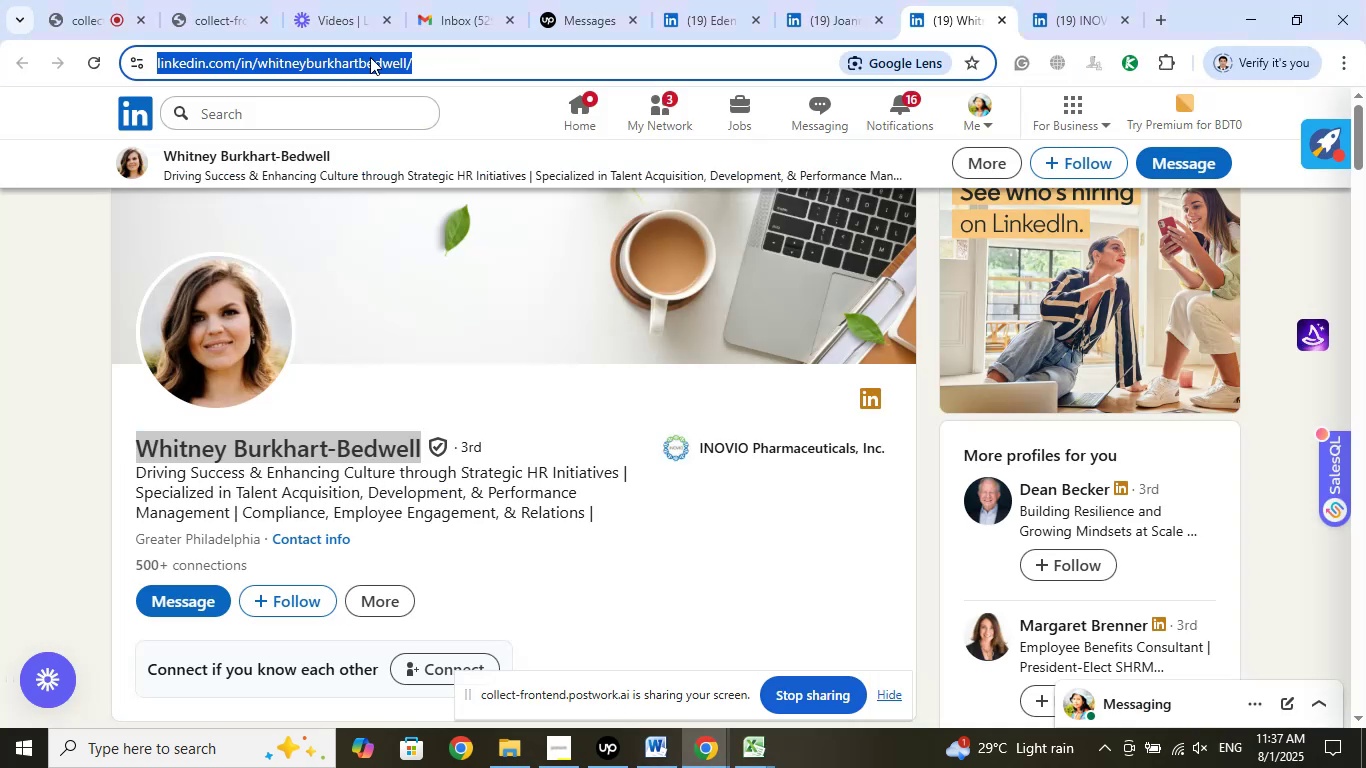 
right_click([370, 57])
 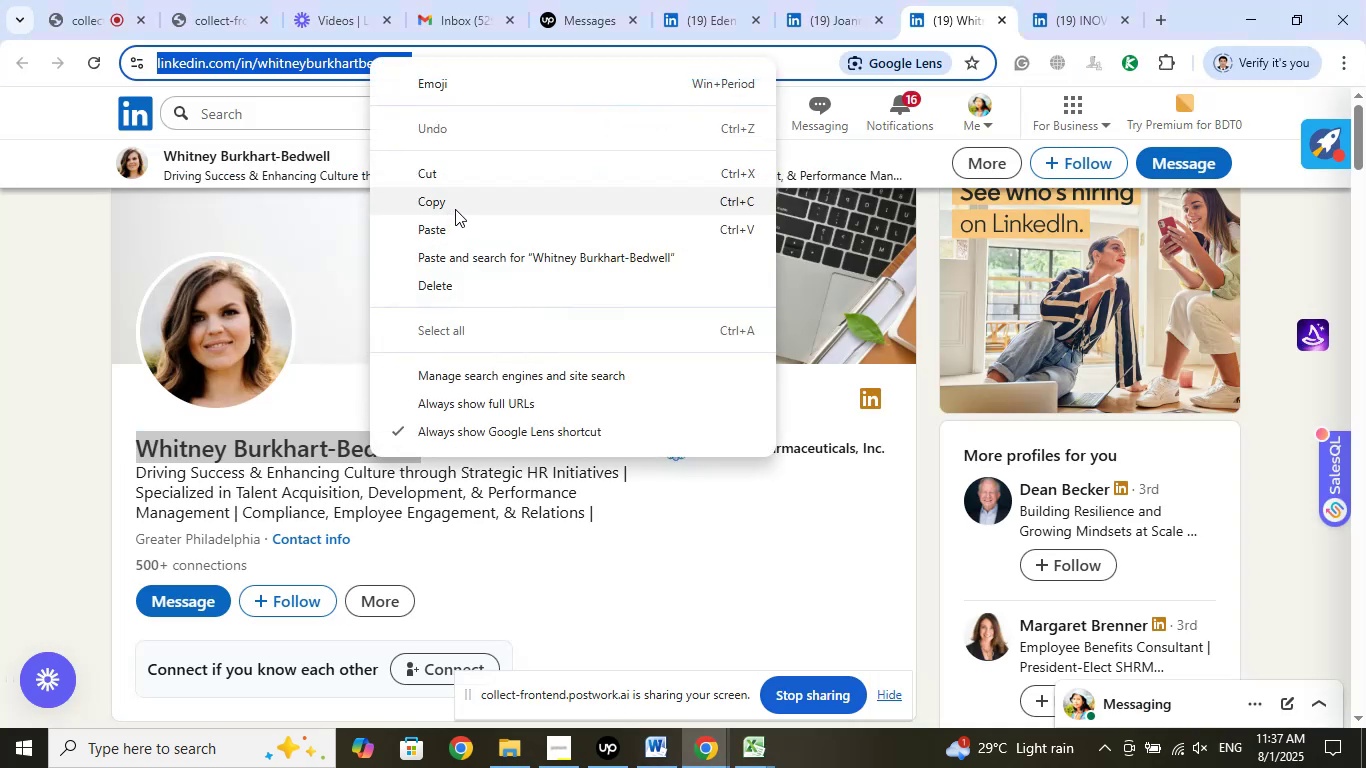 
left_click([459, 204])
 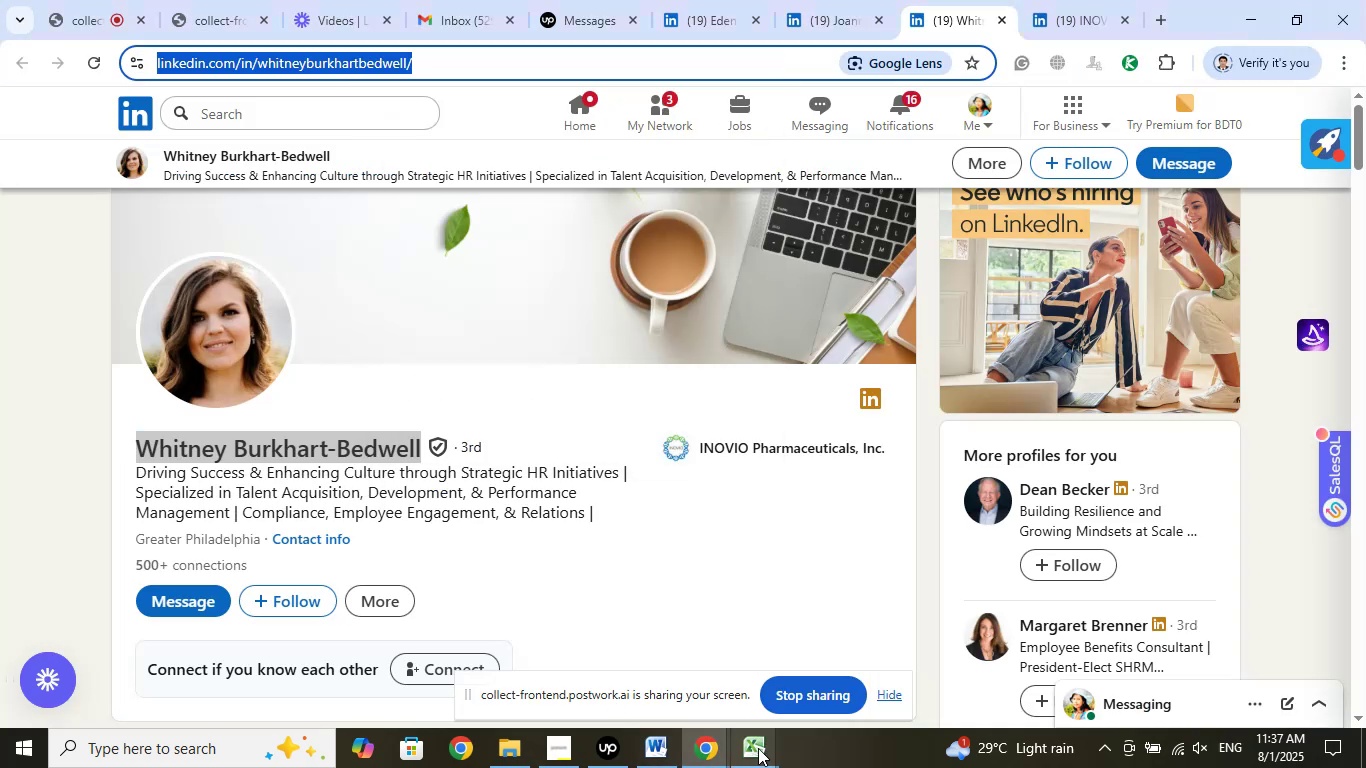 
left_click([758, 748])
 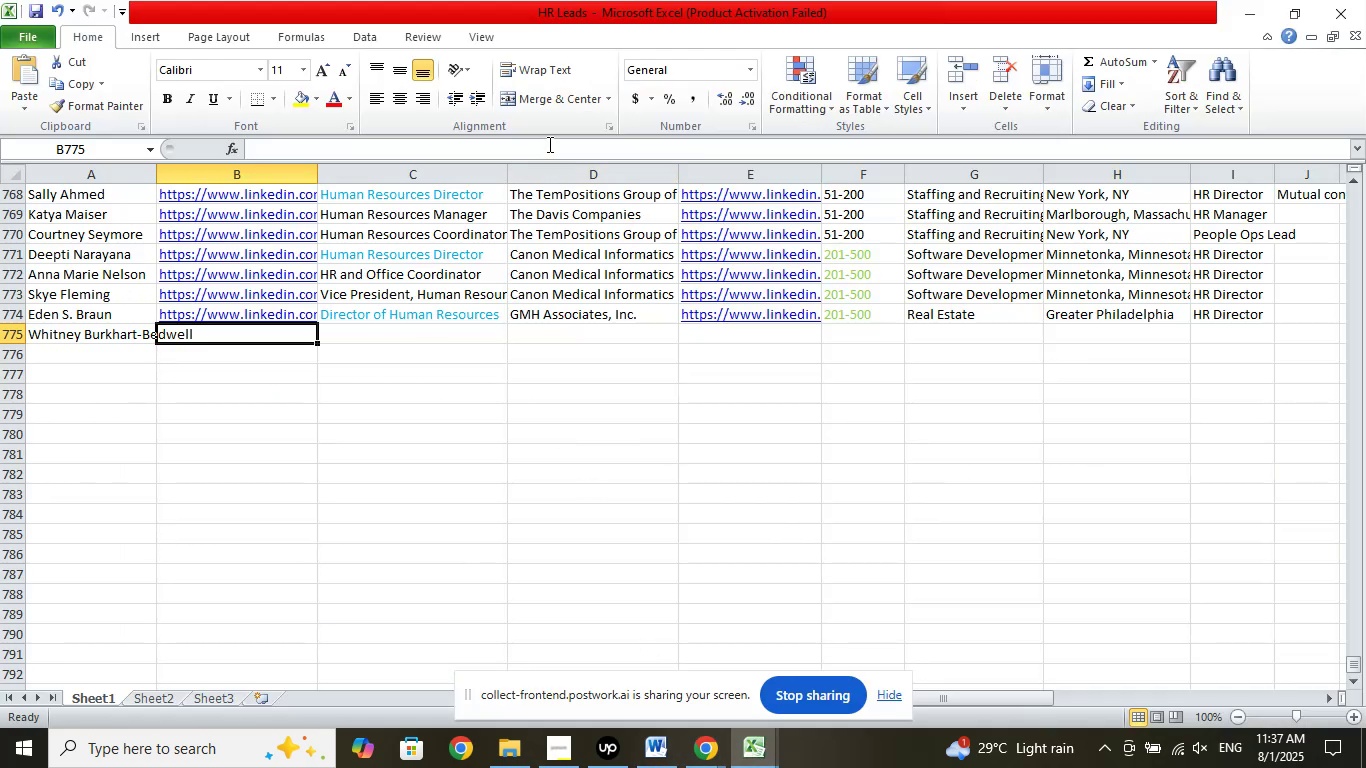 
left_click([601, 143])
 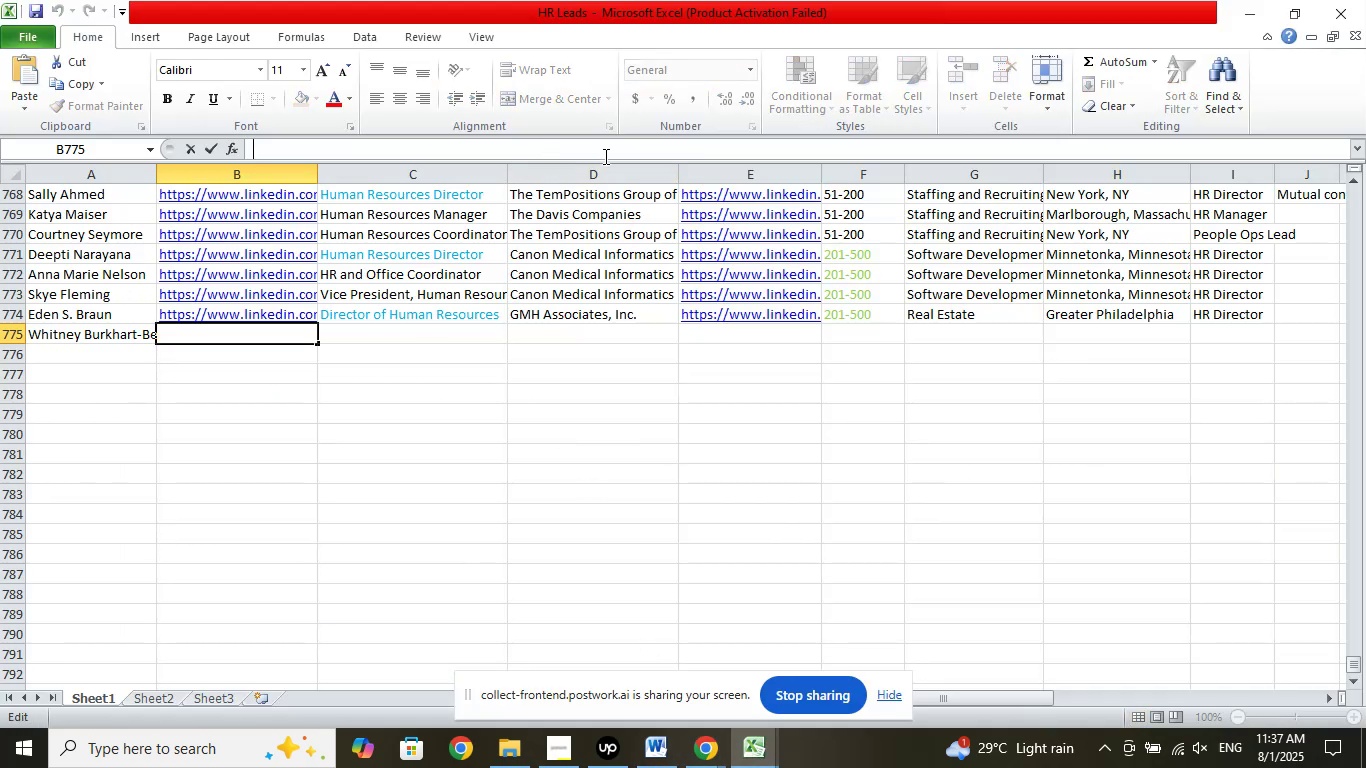 
right_click([604, 156])
 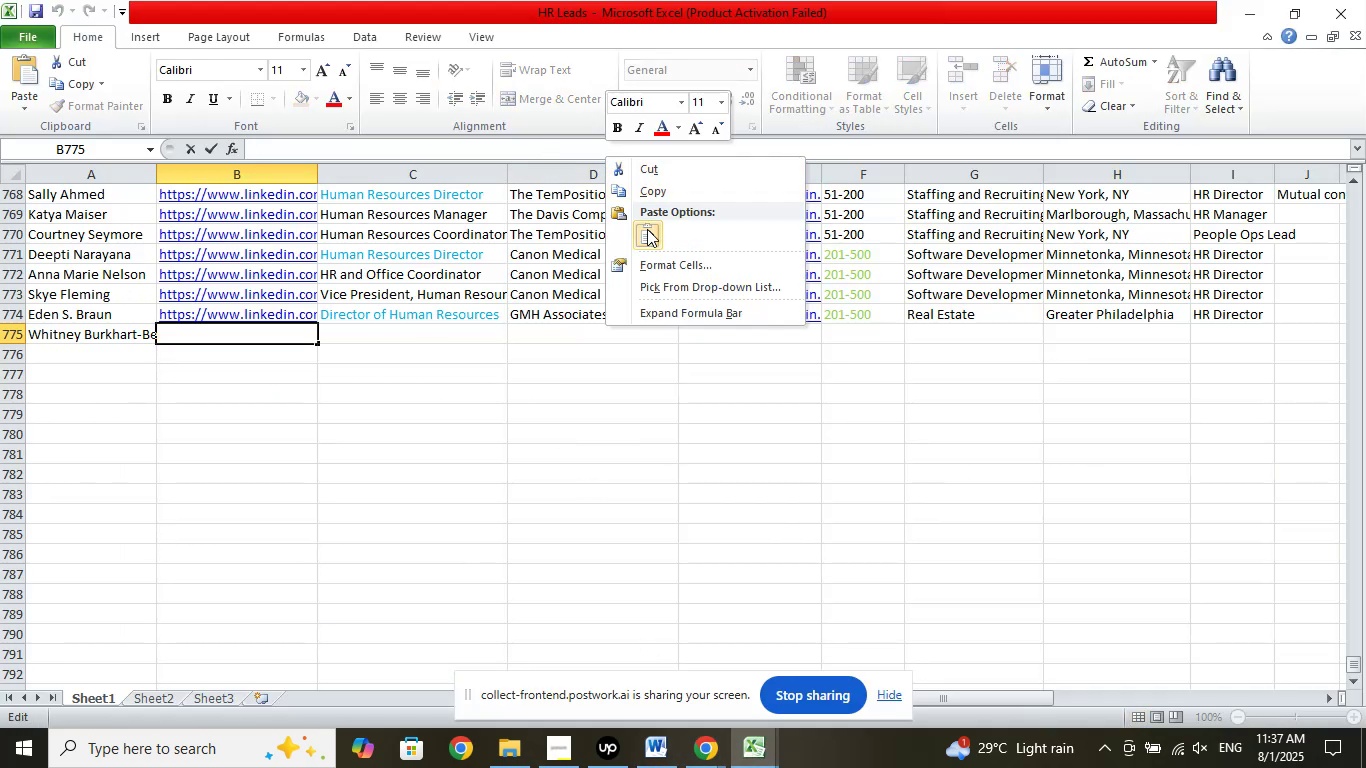 
left_click([647, 229])
 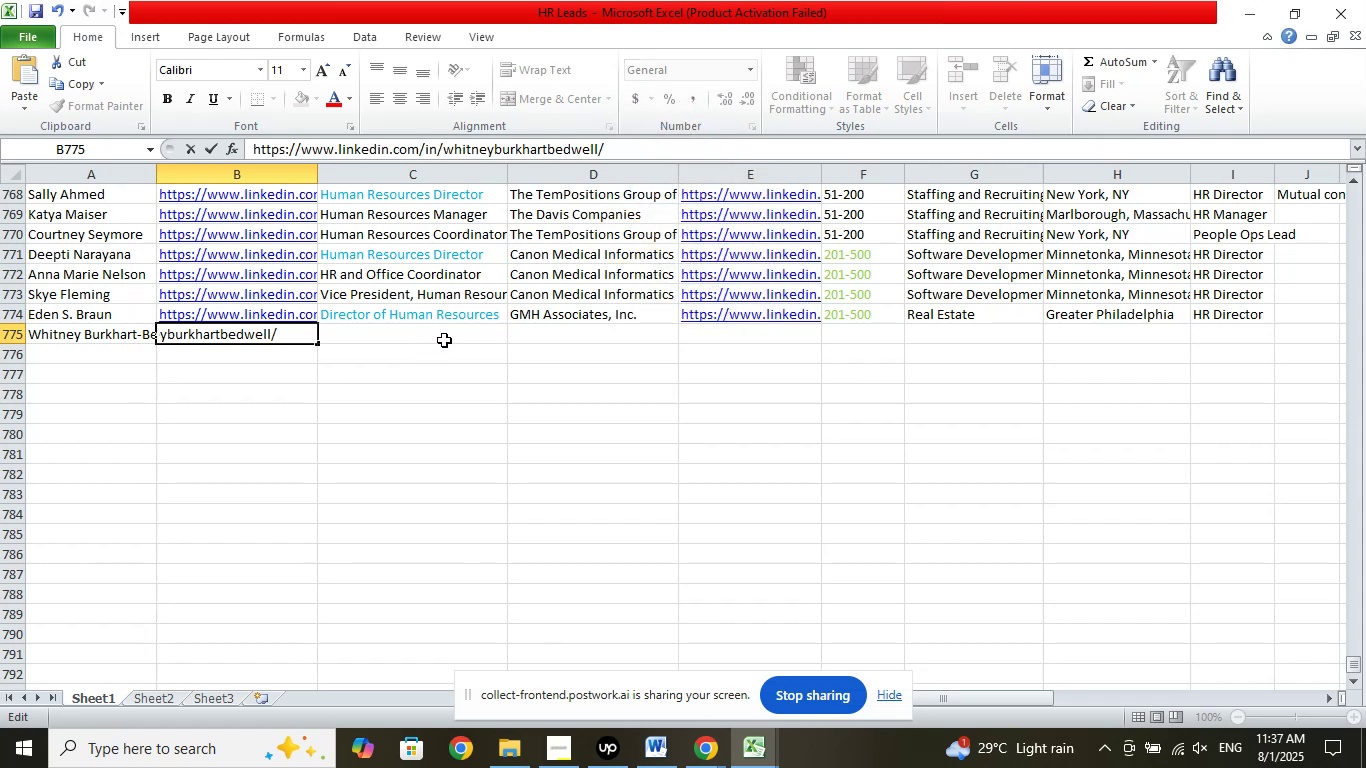 
left_click([445, 339])
 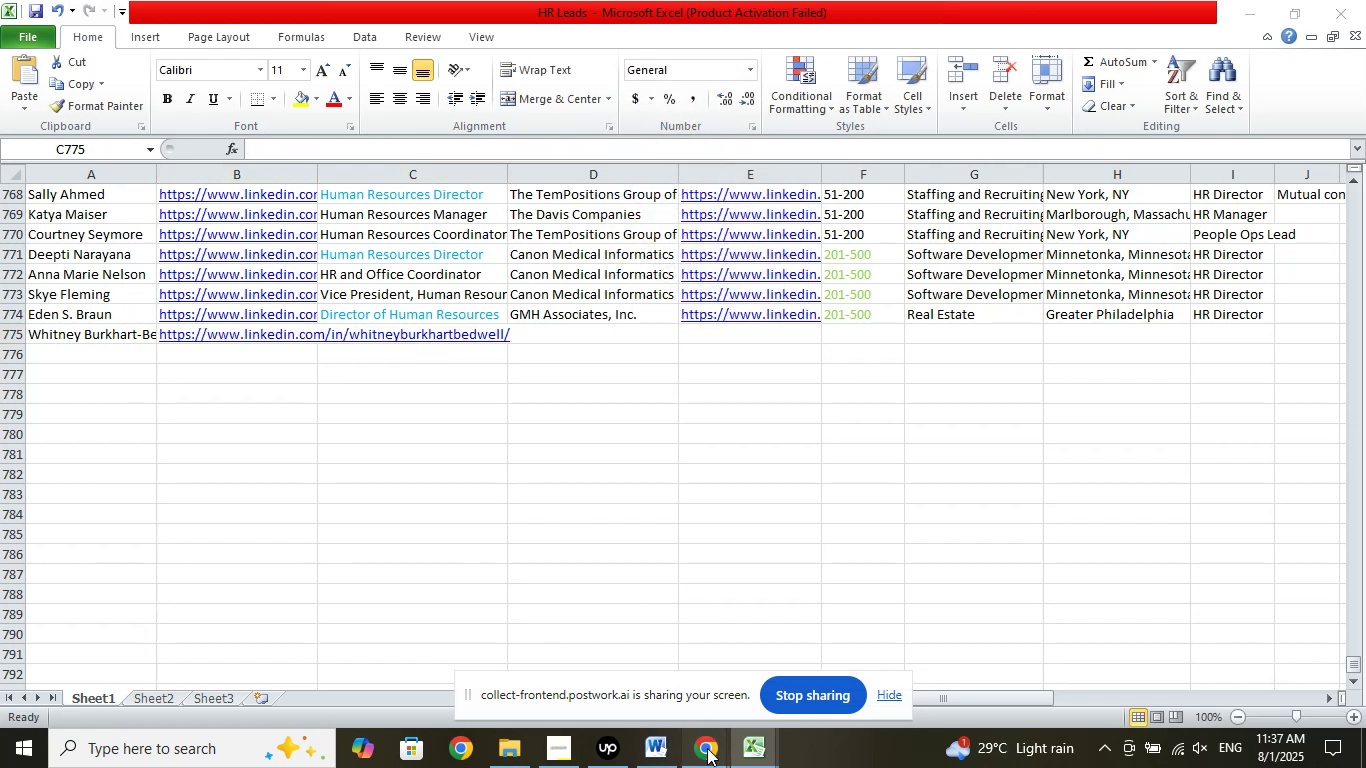 
double_click([631, 693])
 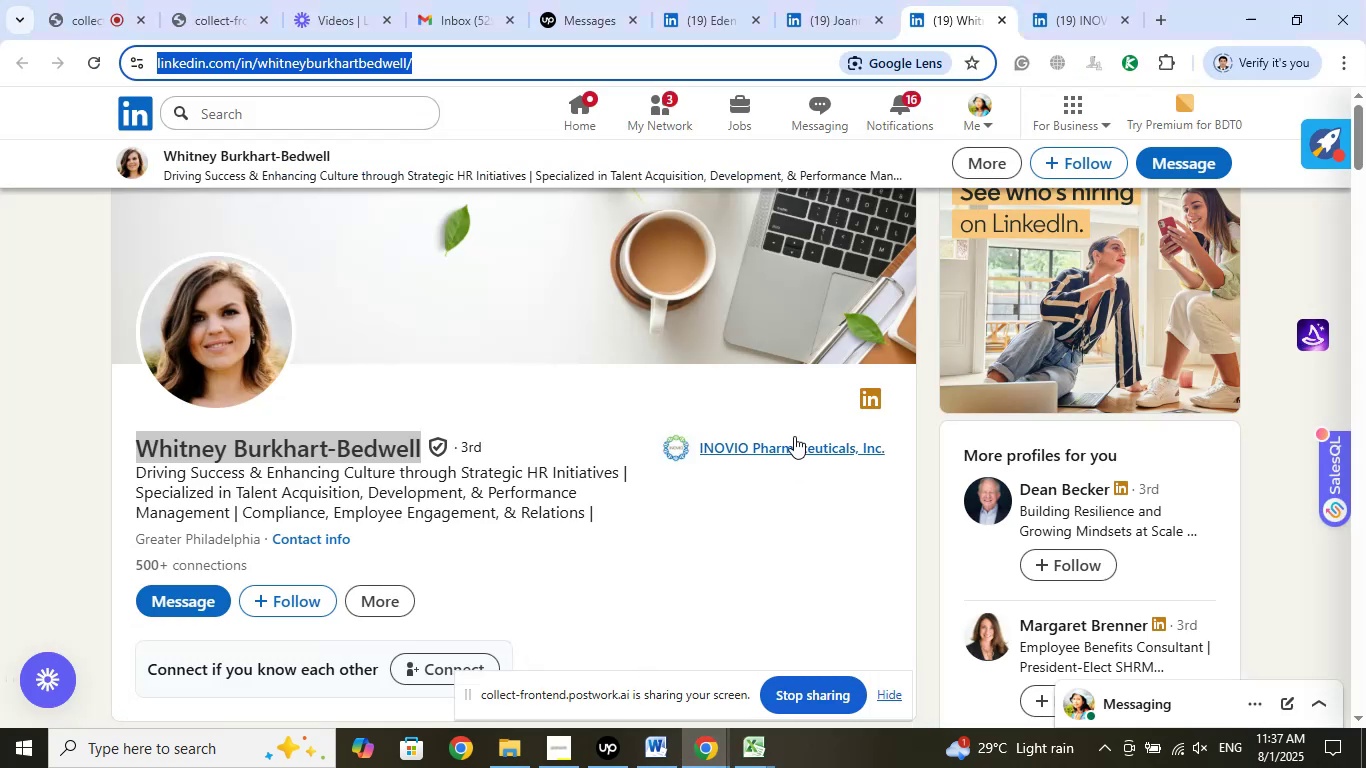 
left_click([794, 445])
 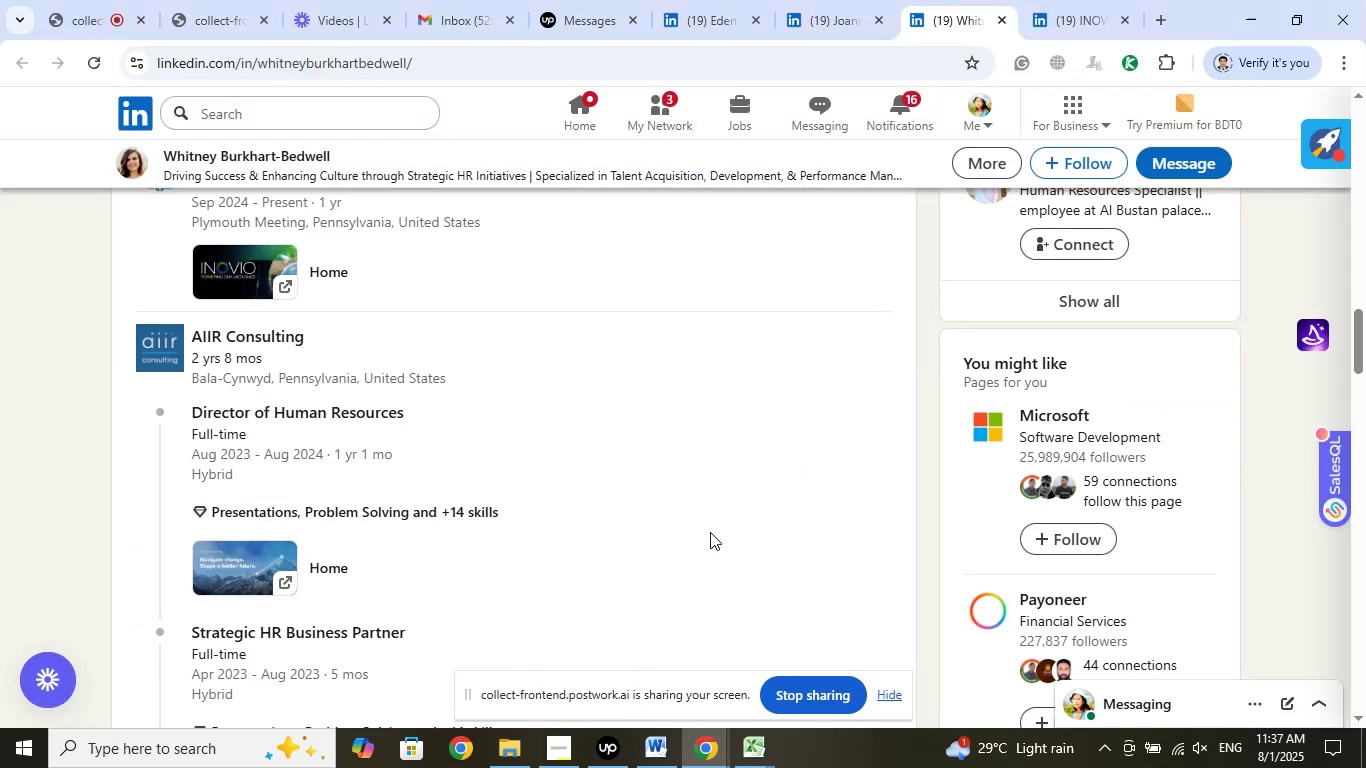 
scroll: coordinate [706, 530], scroll_direction: up, amount: 3.0
 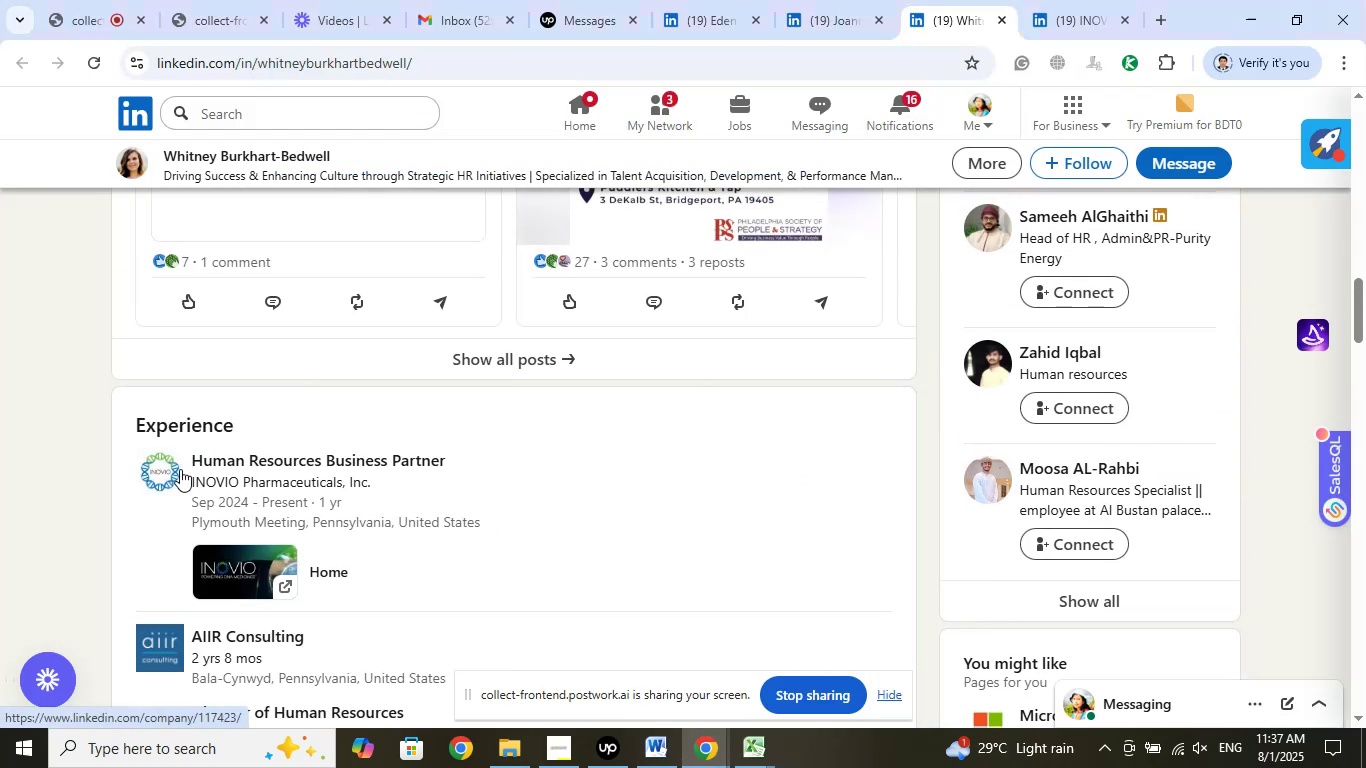 
left_click_drag(start_coordinate=[185, 459], to_coordinate=[453, 464])
 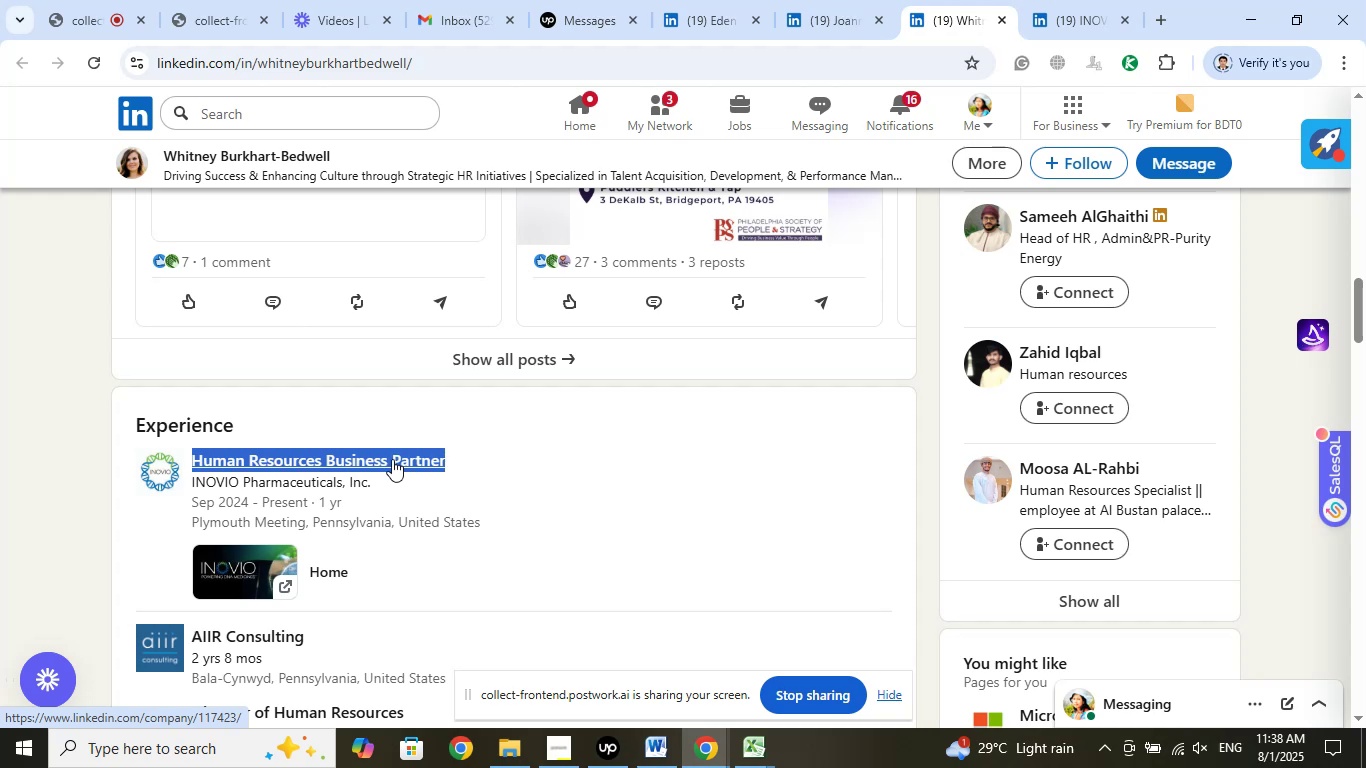 
right_click([392, 459])
 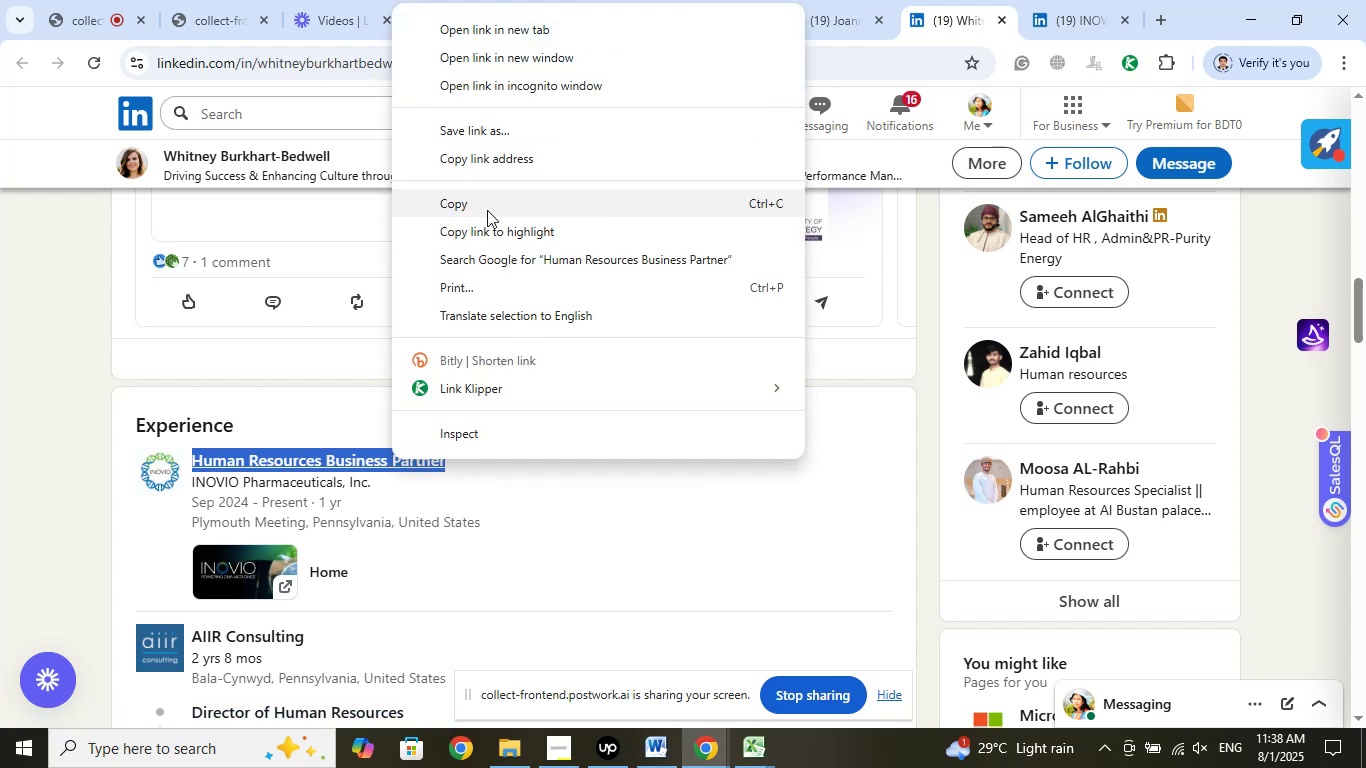 
left_click([487, 206])
 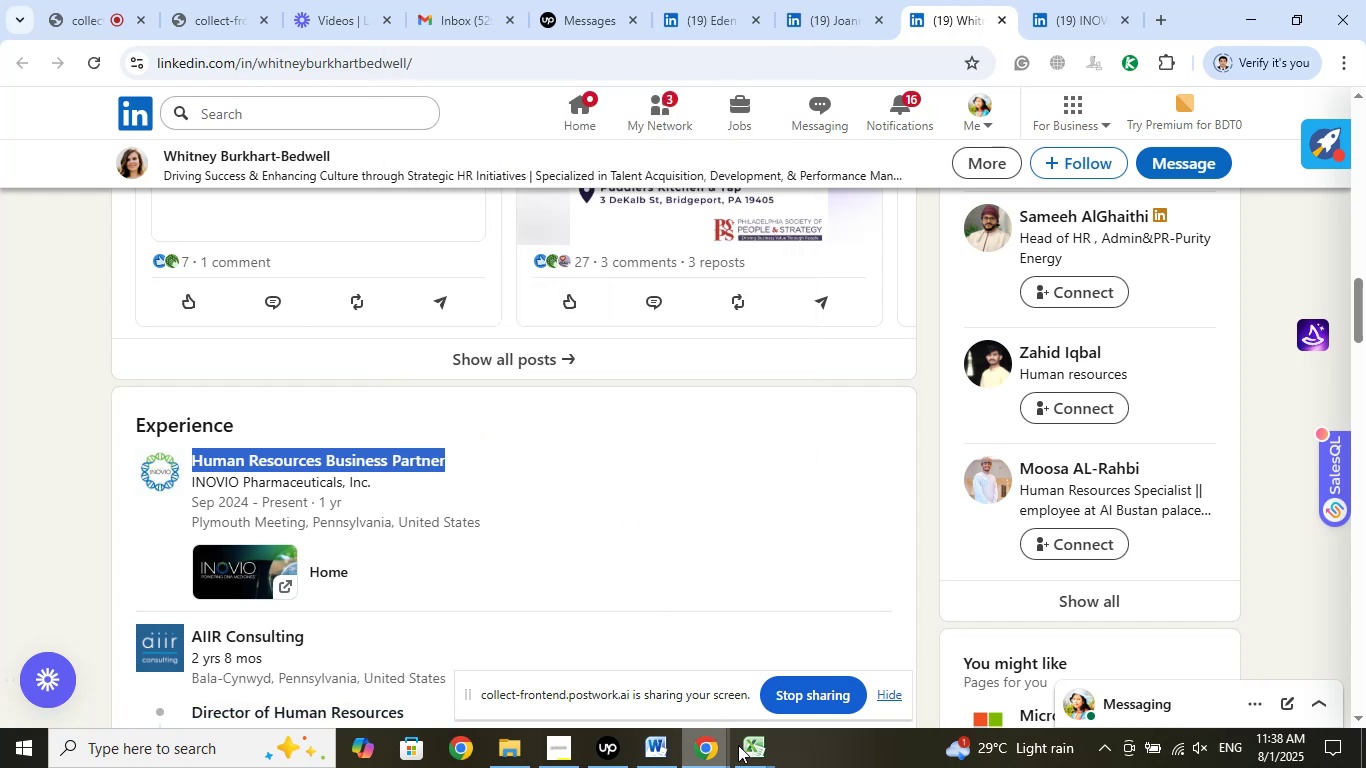 
left_click([742, 743])
 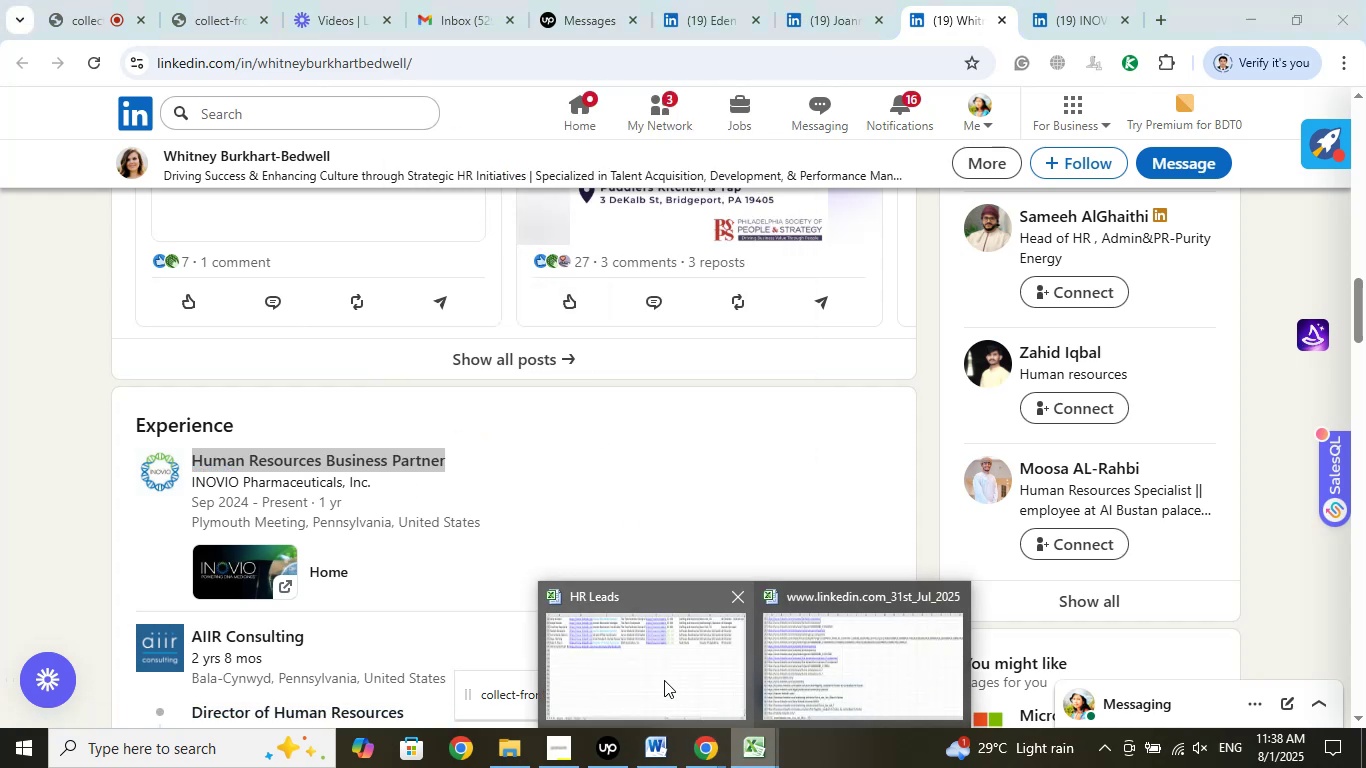 
left_click([664, 680])
 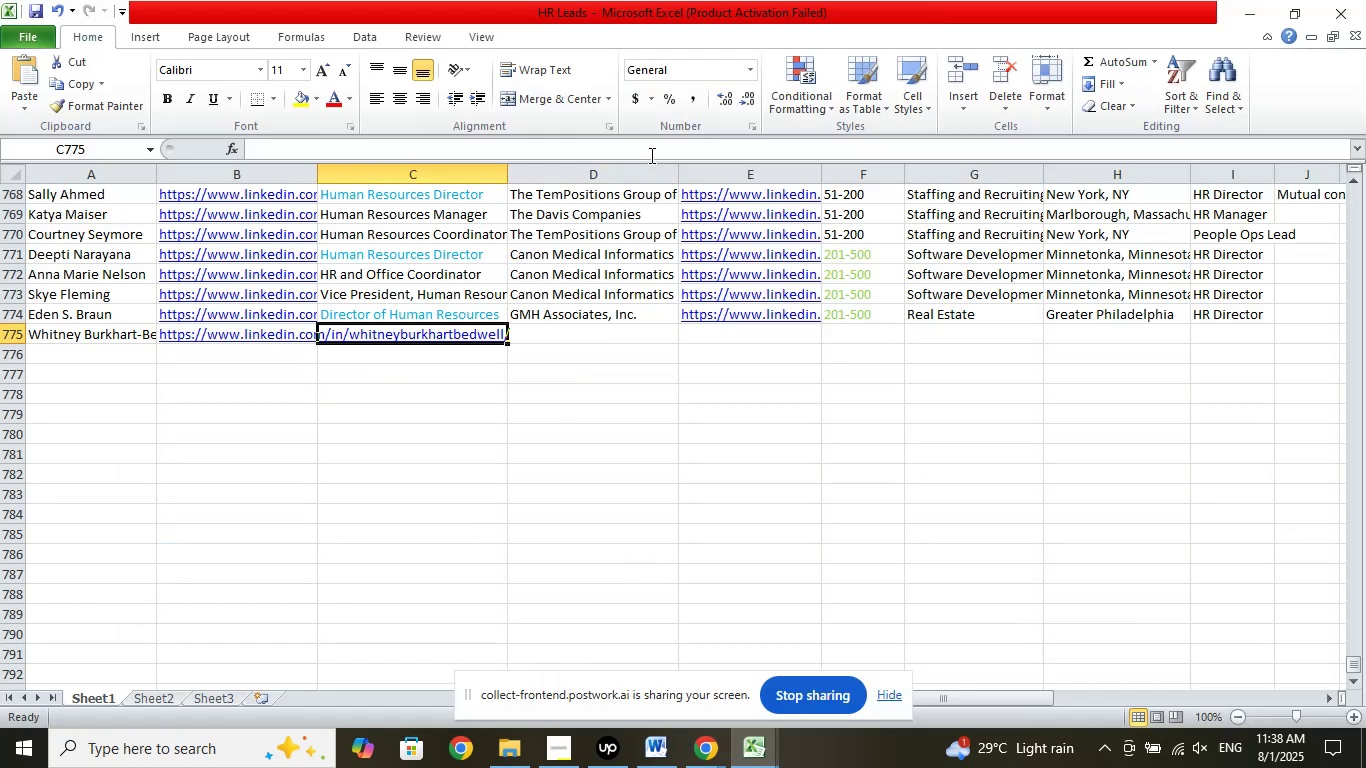 
left_click([655, 149])
 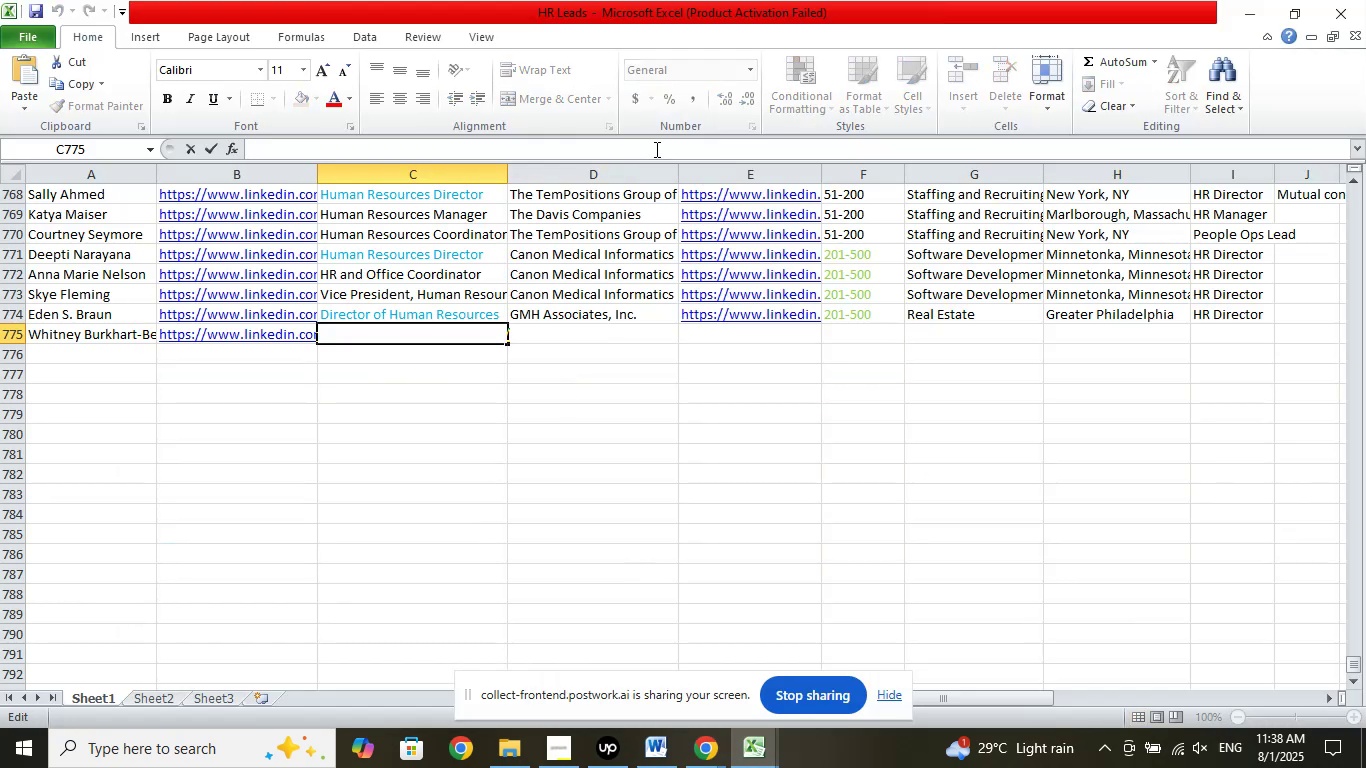 
right_click([655, 149])
 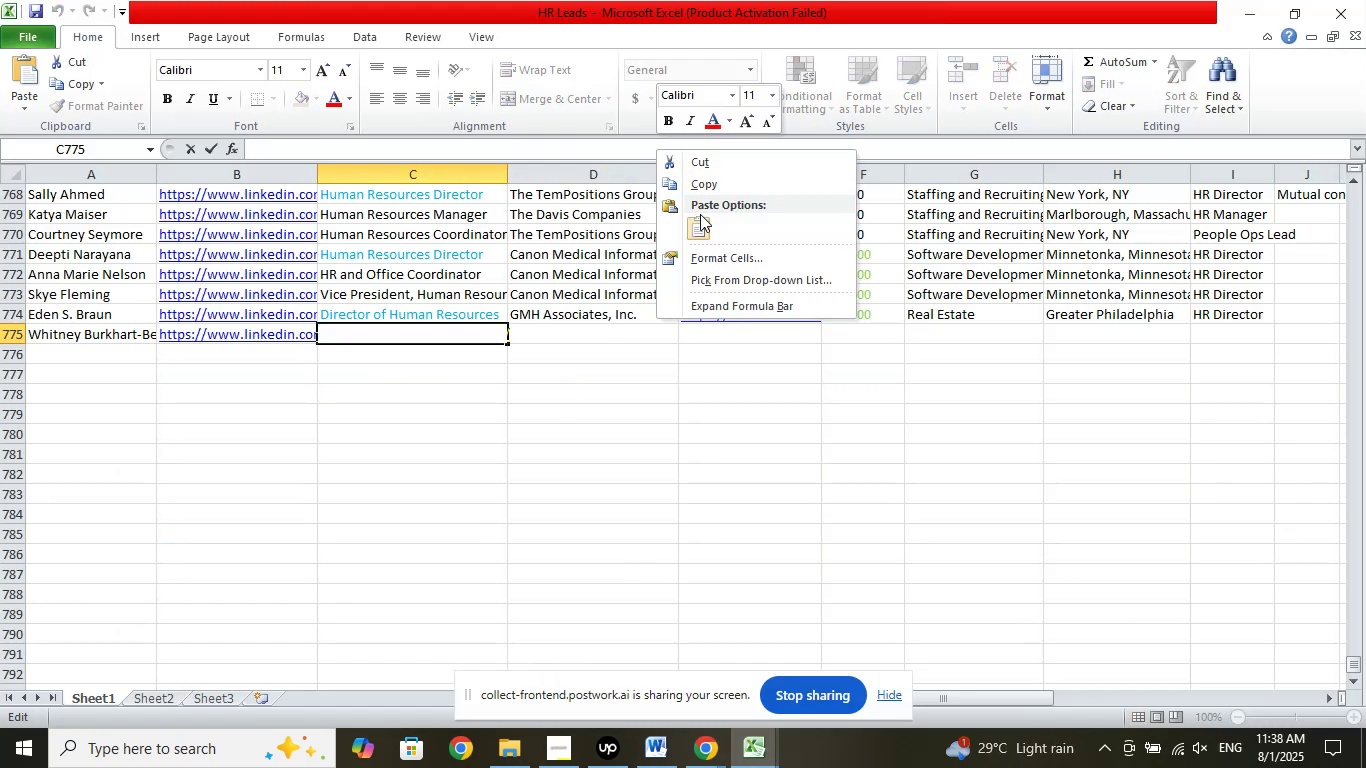 
left_click([700, 214])
 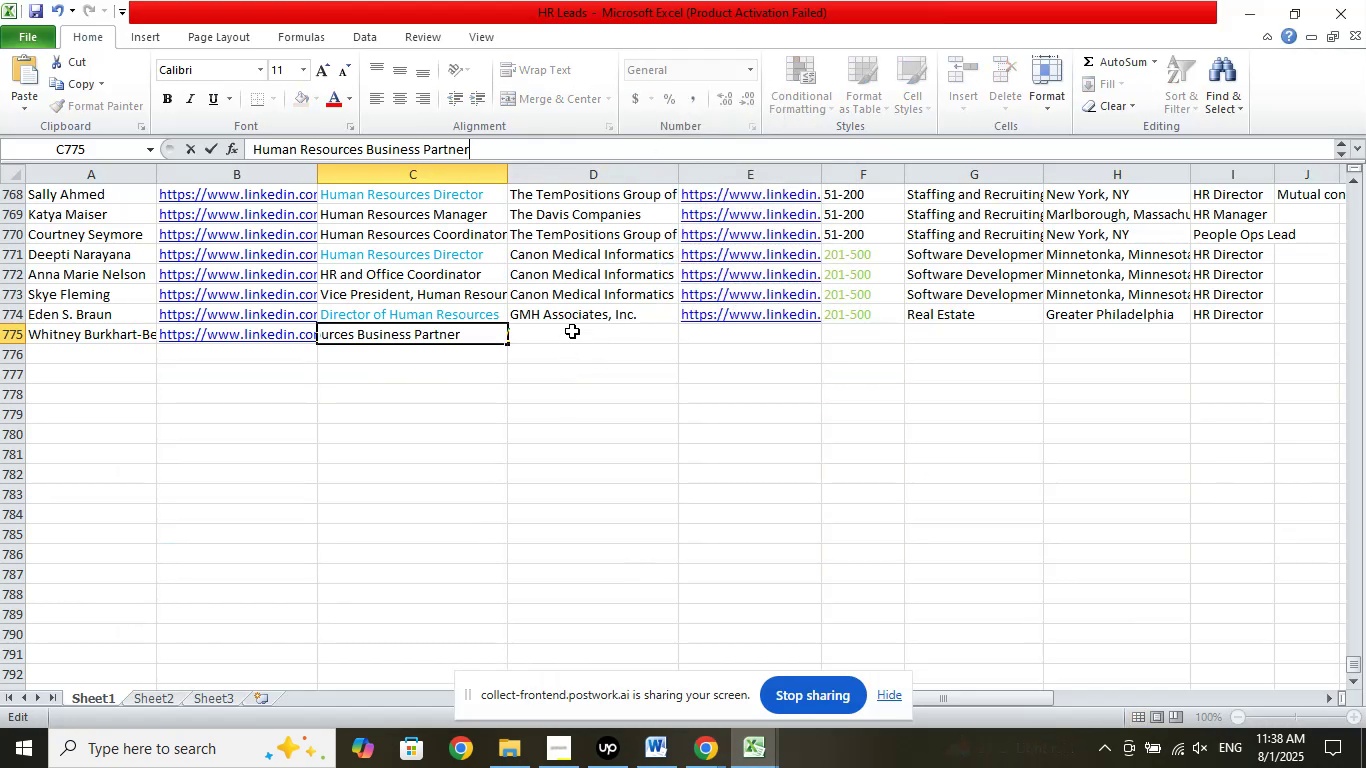 
left_click([573, 330])
 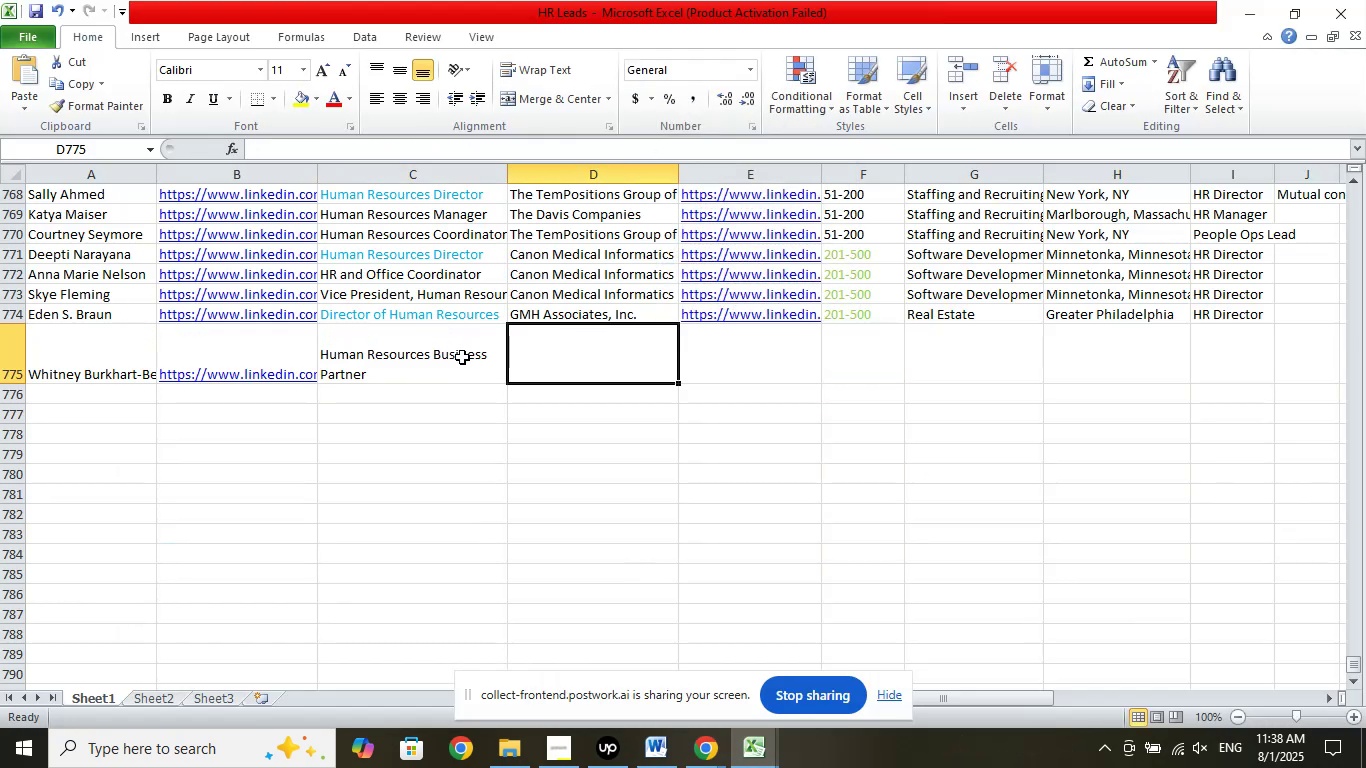 
left_click([458, 358])
 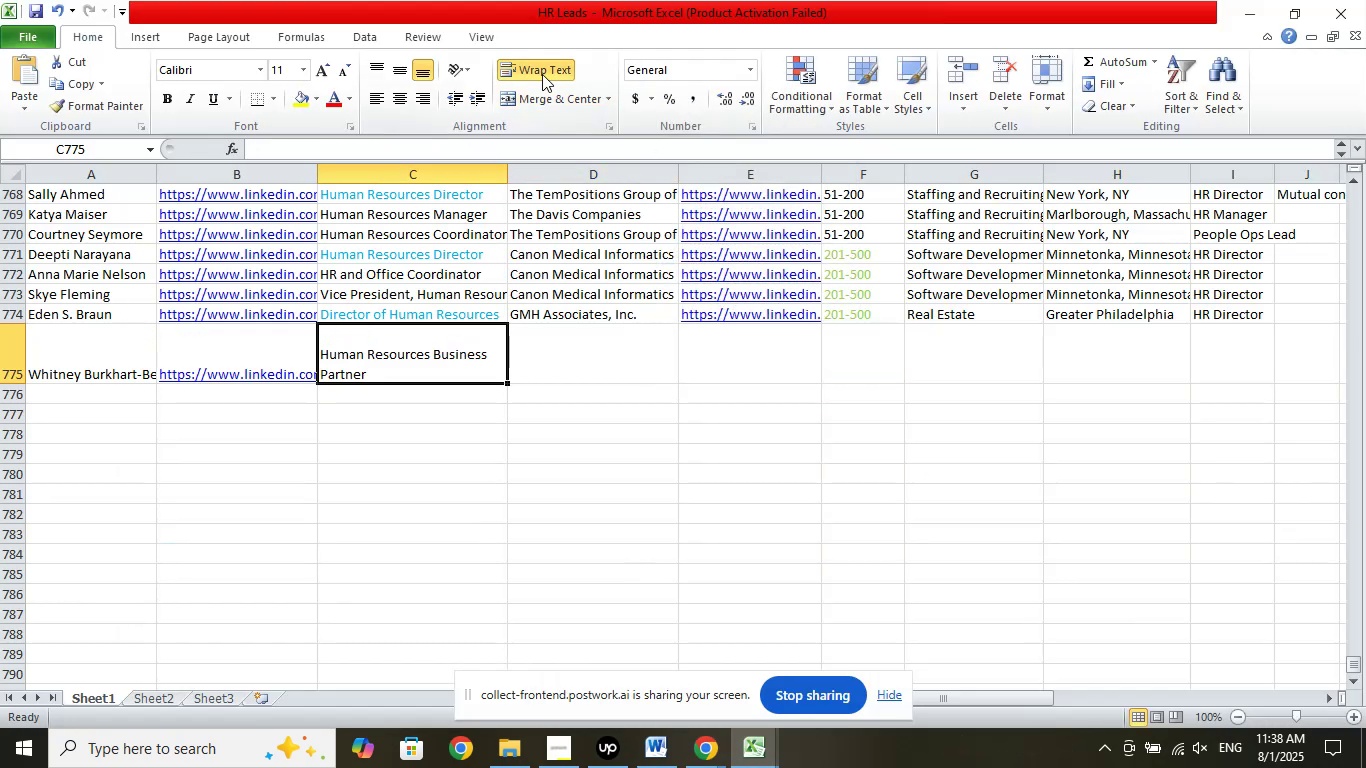 
left_click([542, 74])
 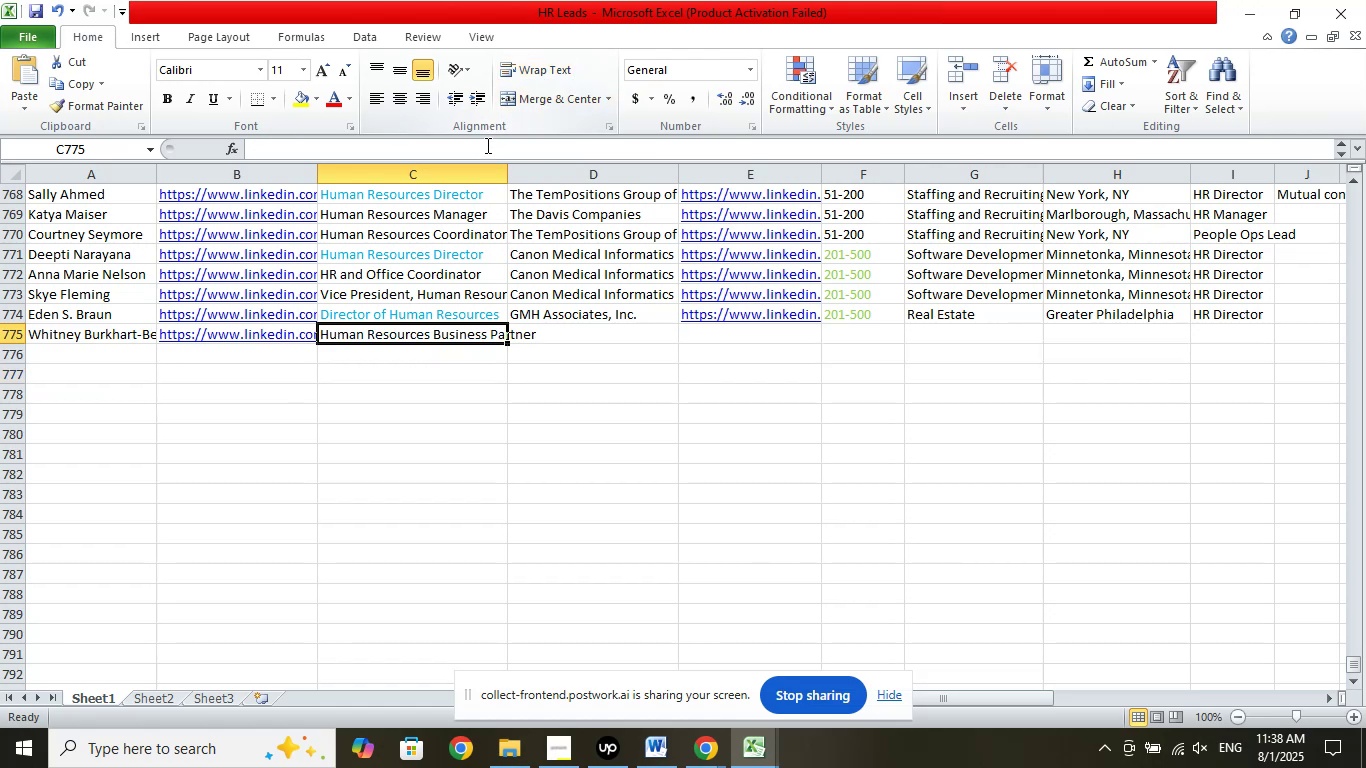 
left_click([486, 145])
 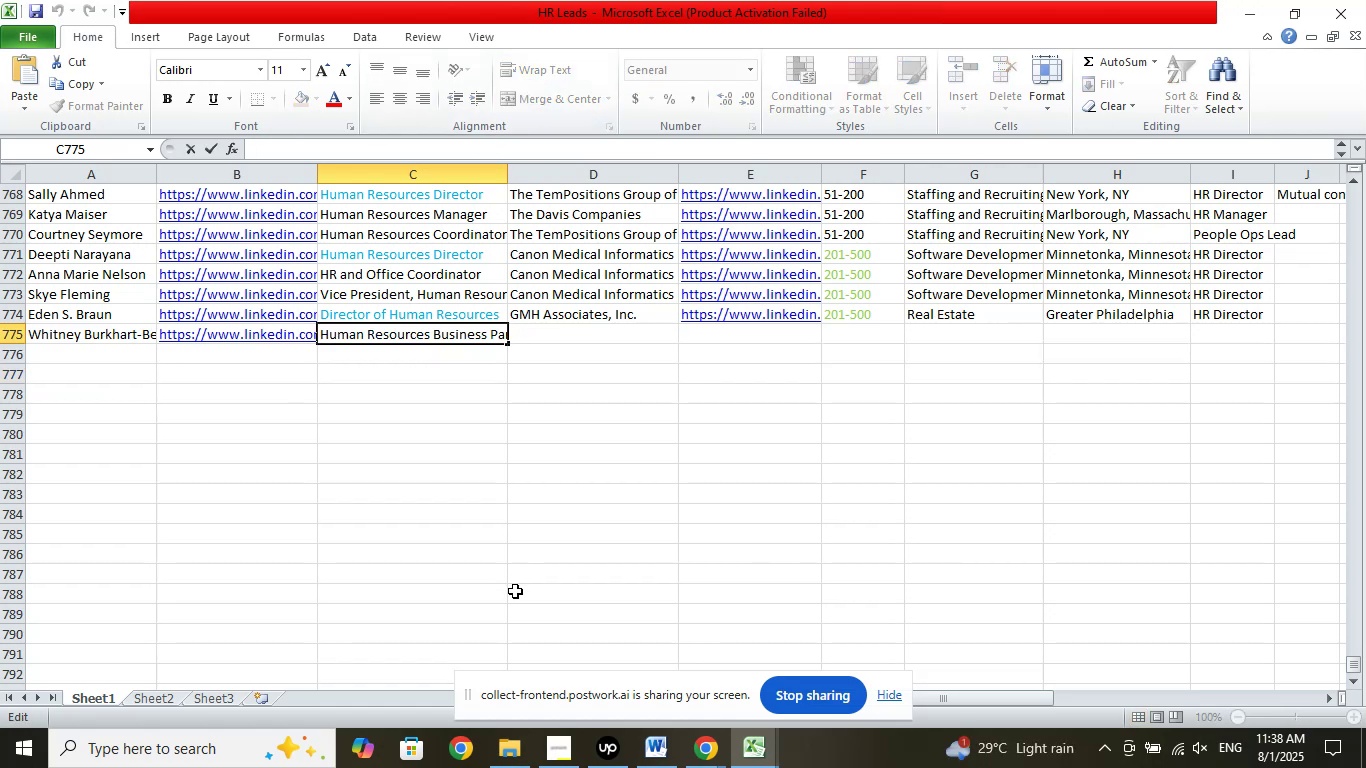 
key(Delete)
 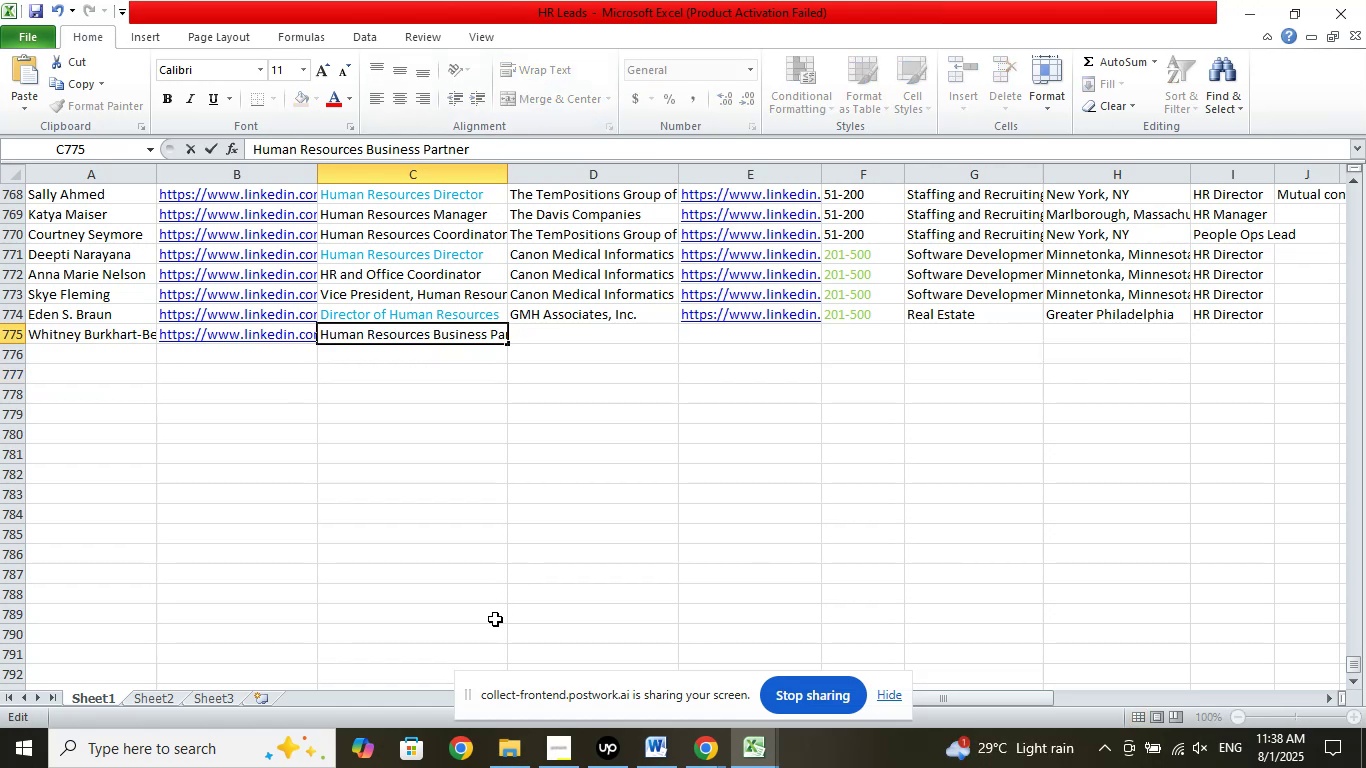 
left_click_drag(start_coordinate=[495, 619], to_coordinate=[498, 608])
 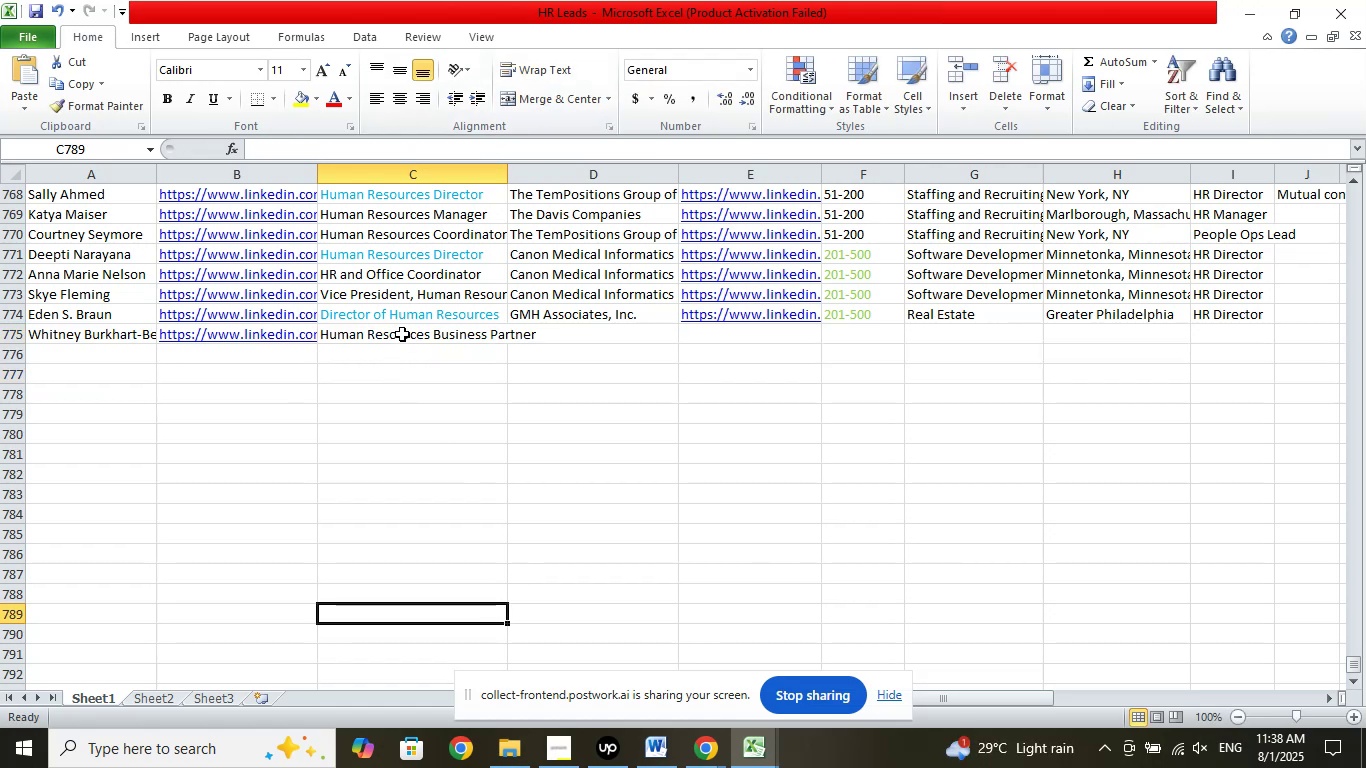 
left_click([402, 334])
 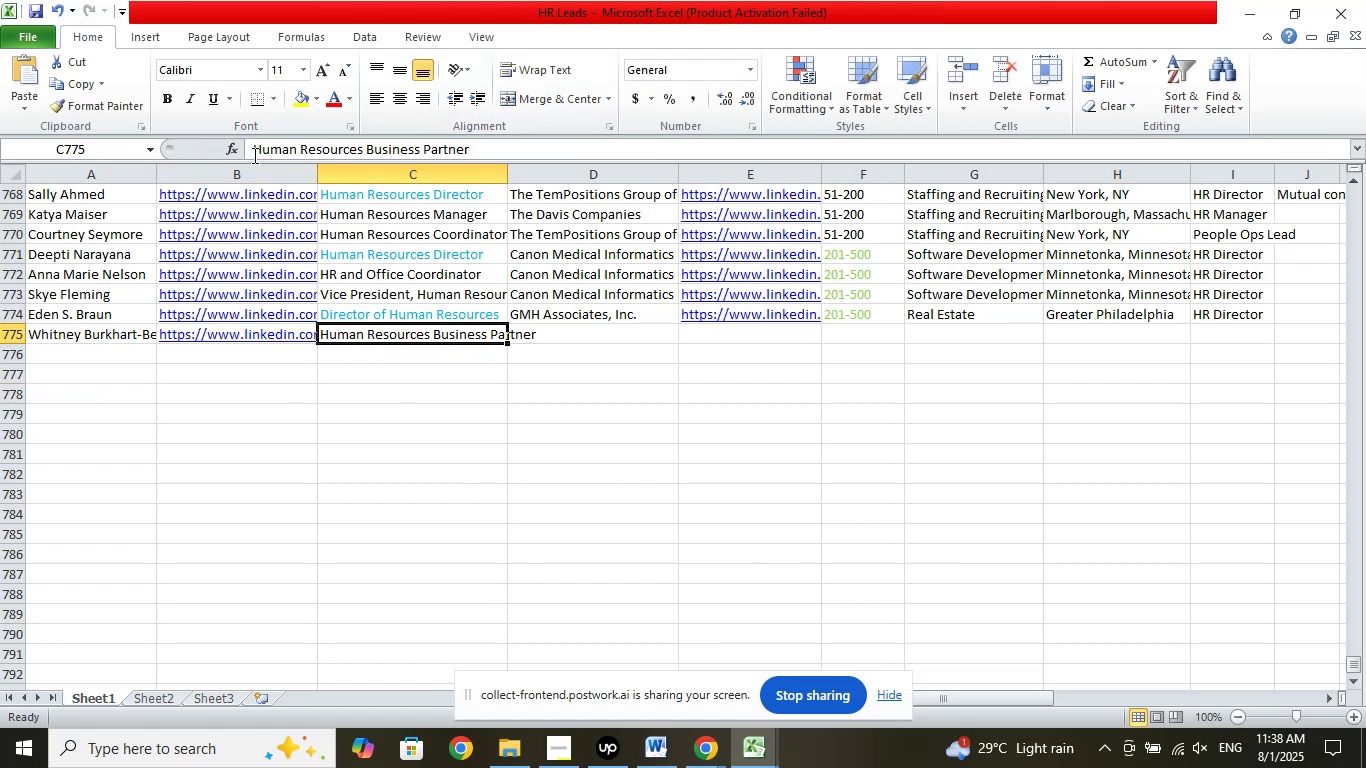 
left_click([253, 155])
 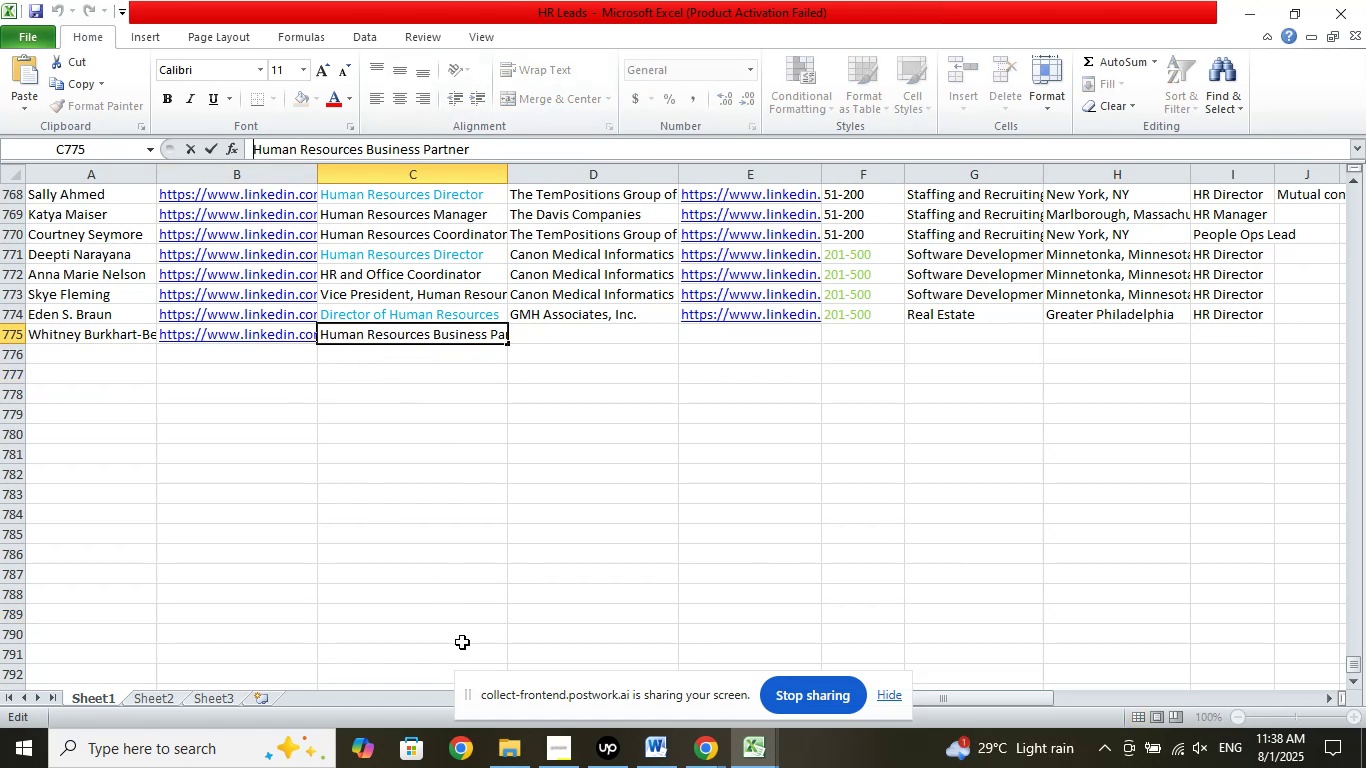 
key(Backspace)
 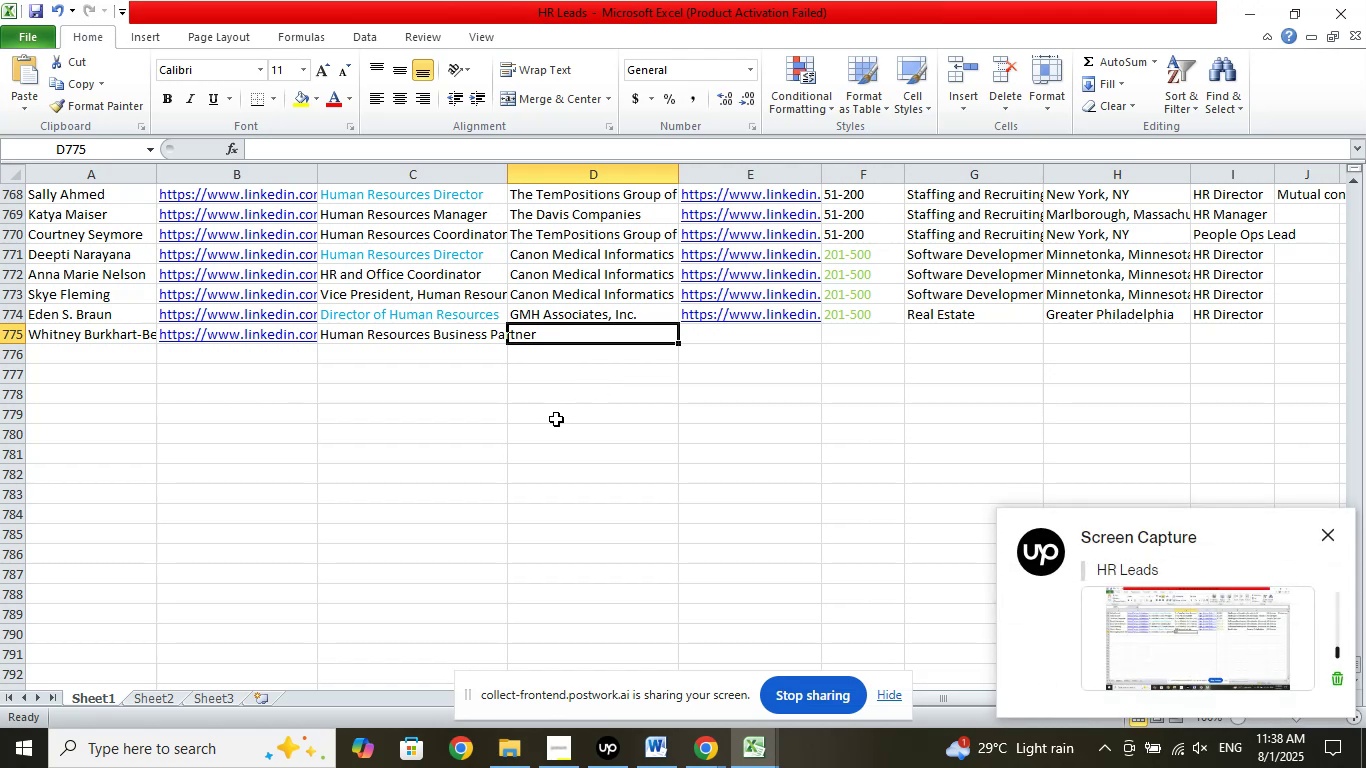 
wait(7.54)
 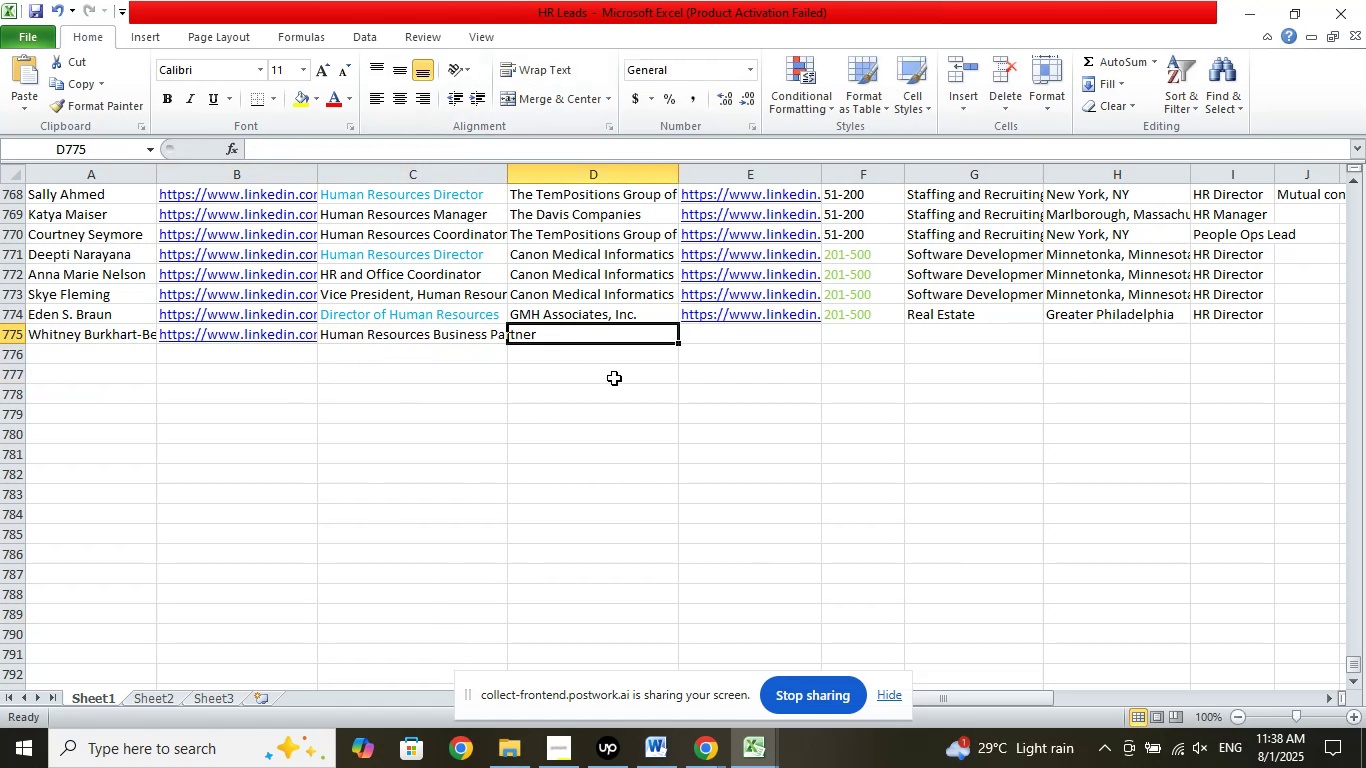 
left_click([712, 749])
 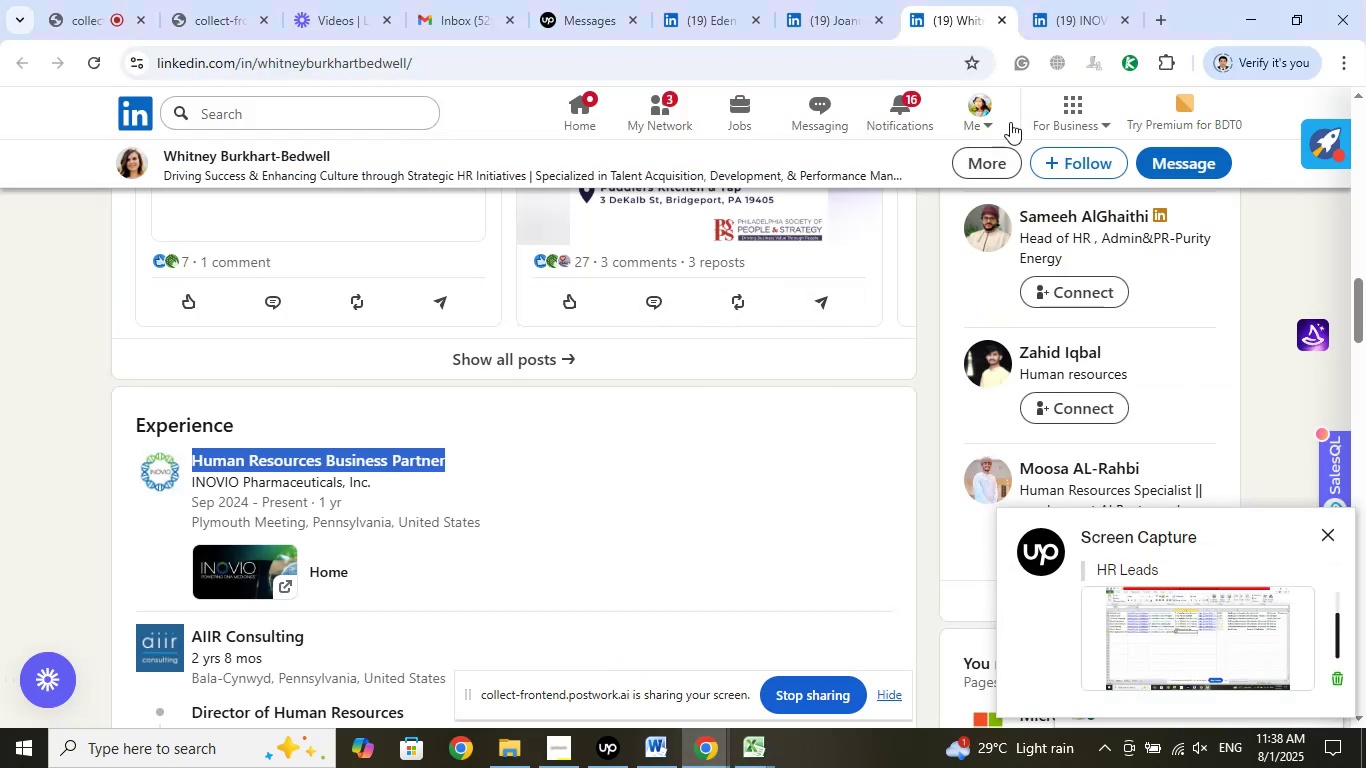 
left_click([1059, 22])
 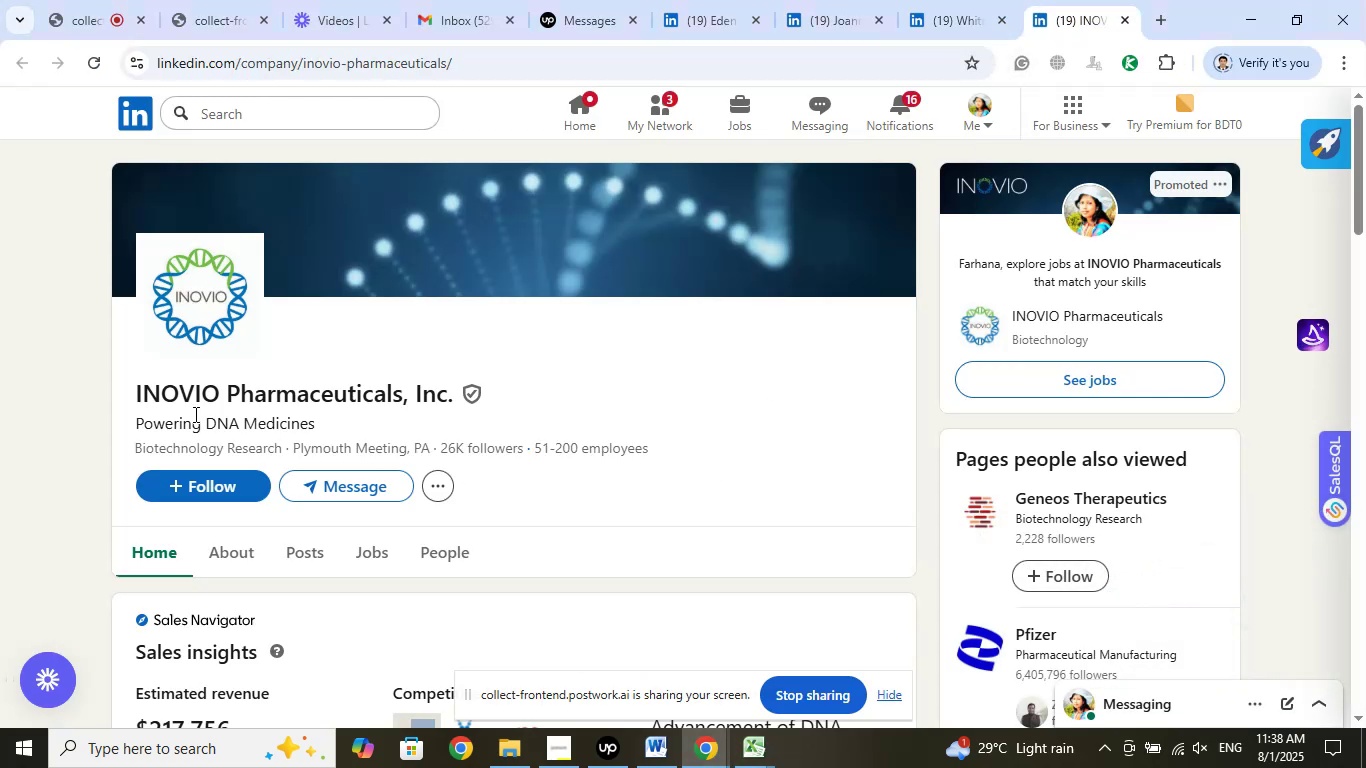 
left_click_drag(start_coordinate=[121, 395], to_coordinate=[453, 393])
 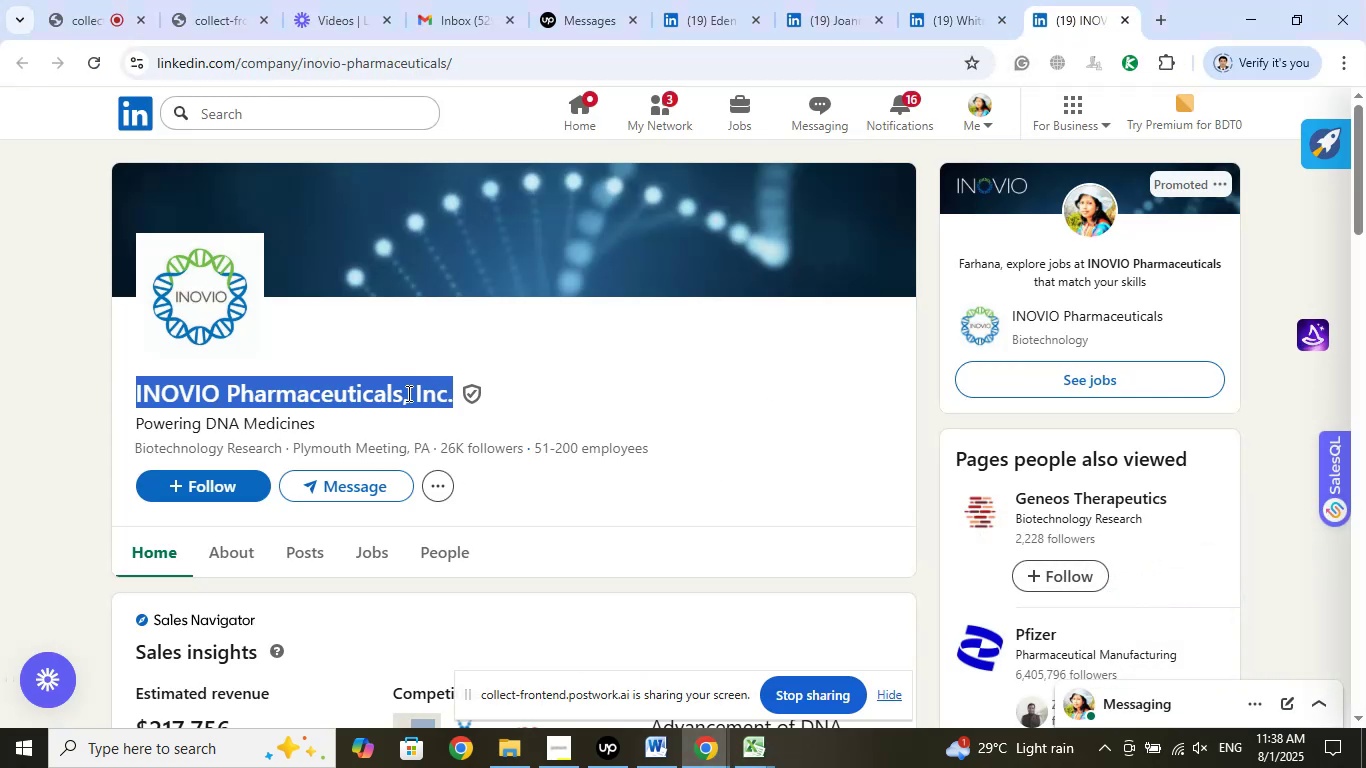 
right_click([407, 393])
 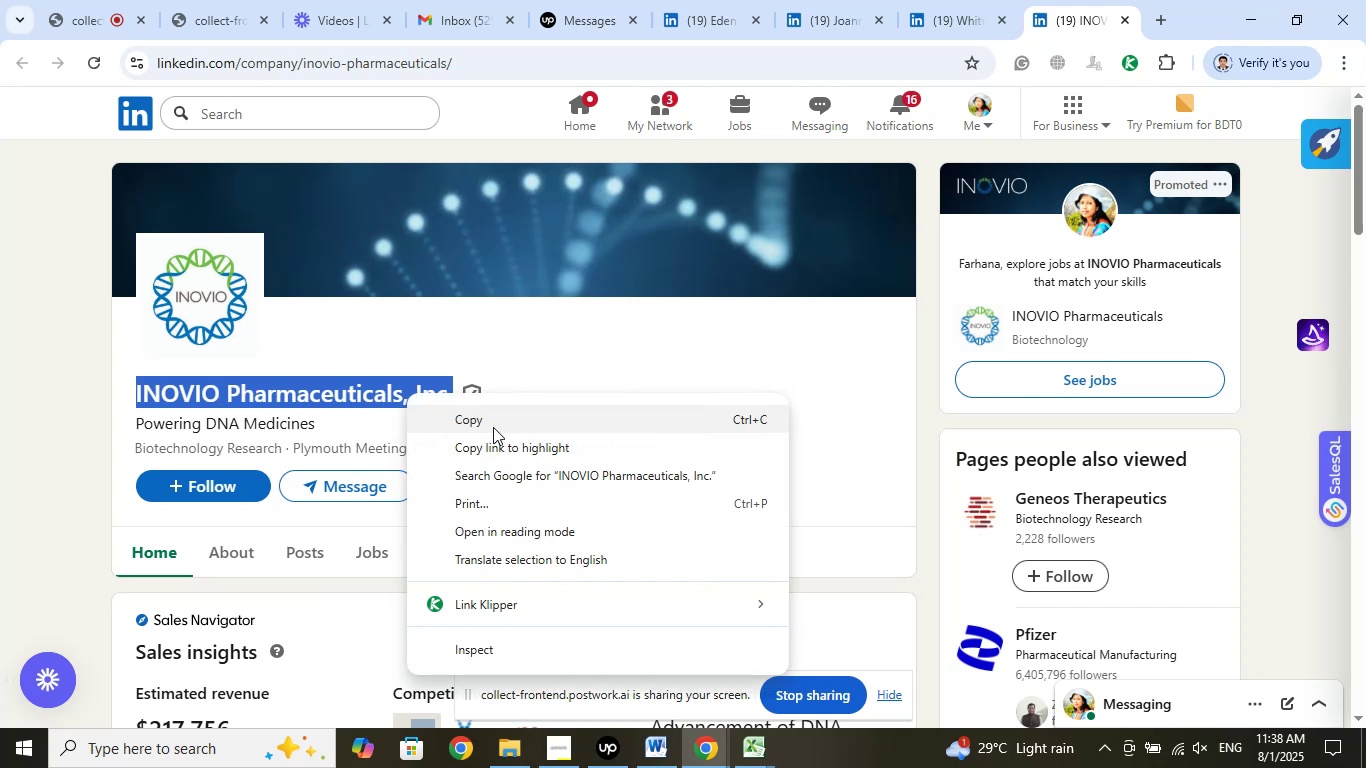 
left_click([493, 427])
 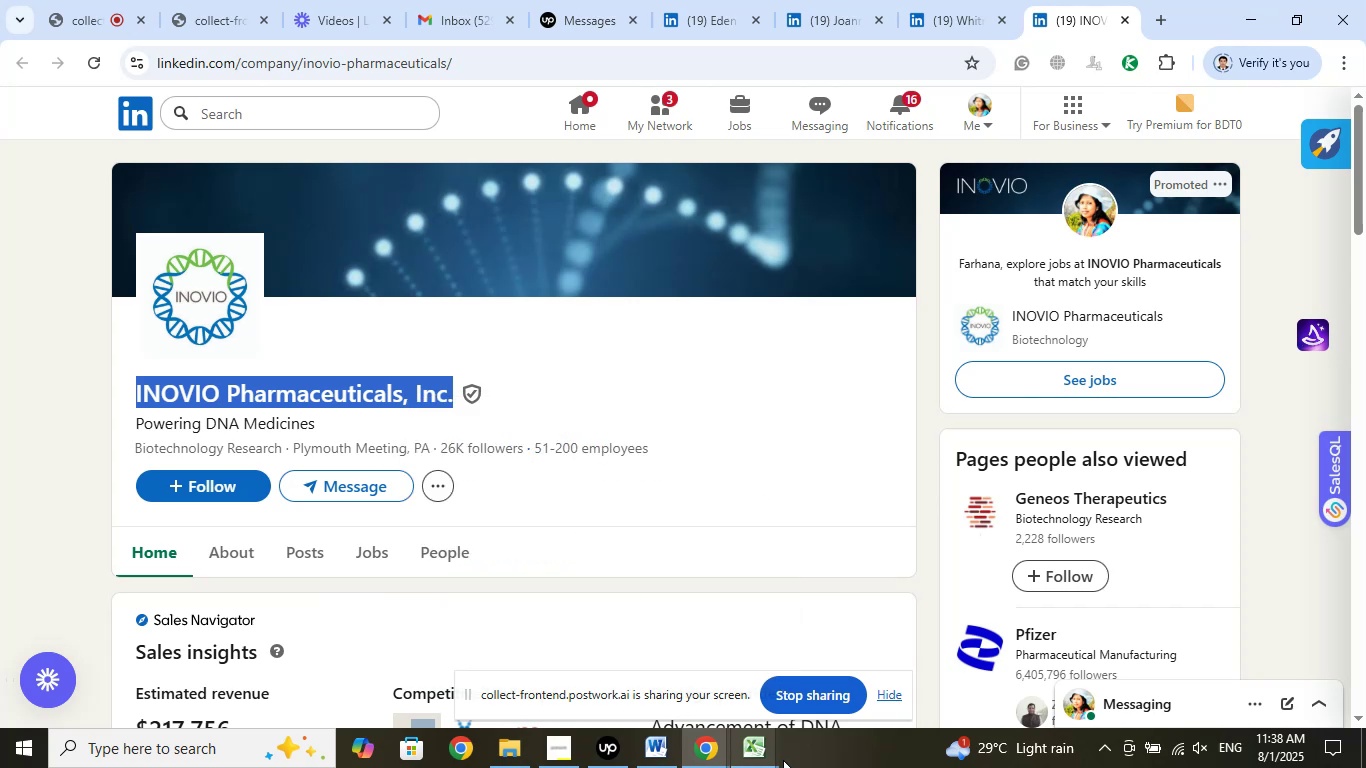 
left_click([749, 747])
 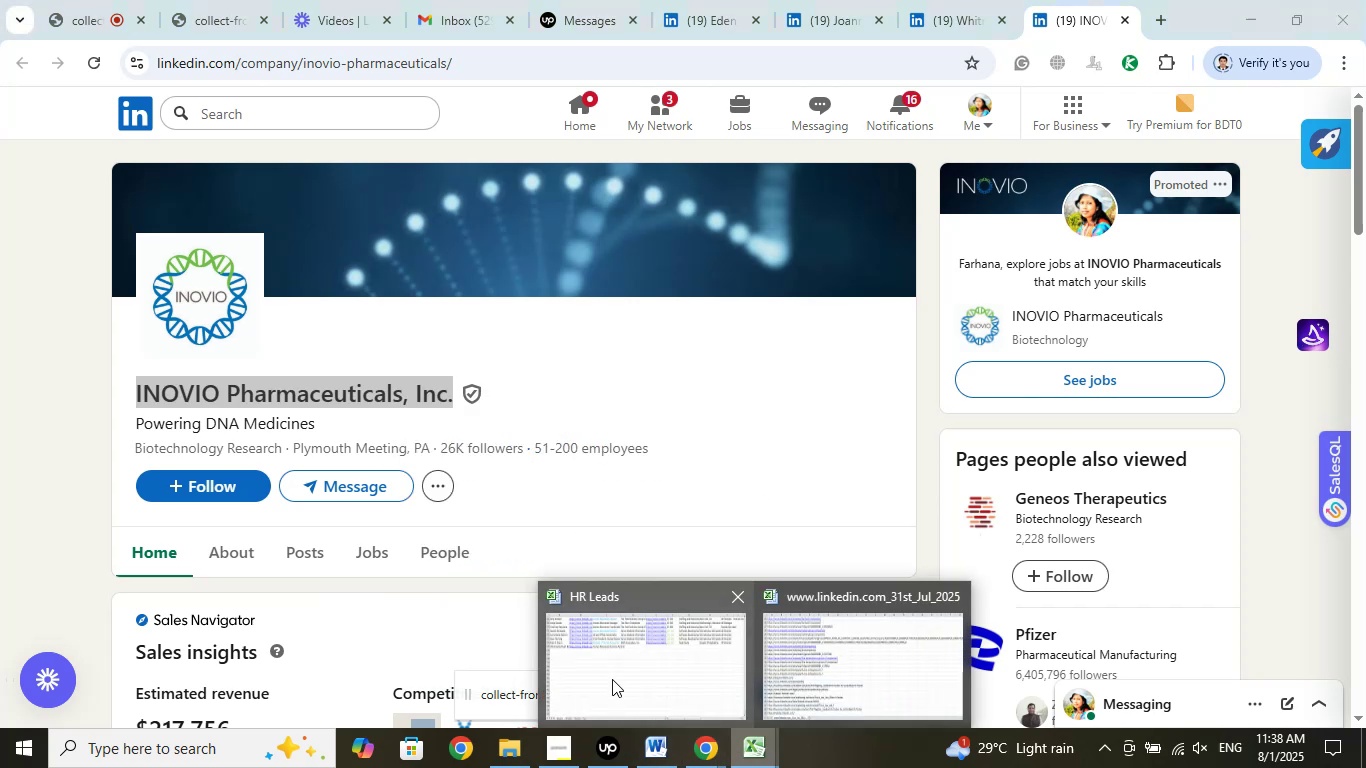 
left_click([612, 679])
 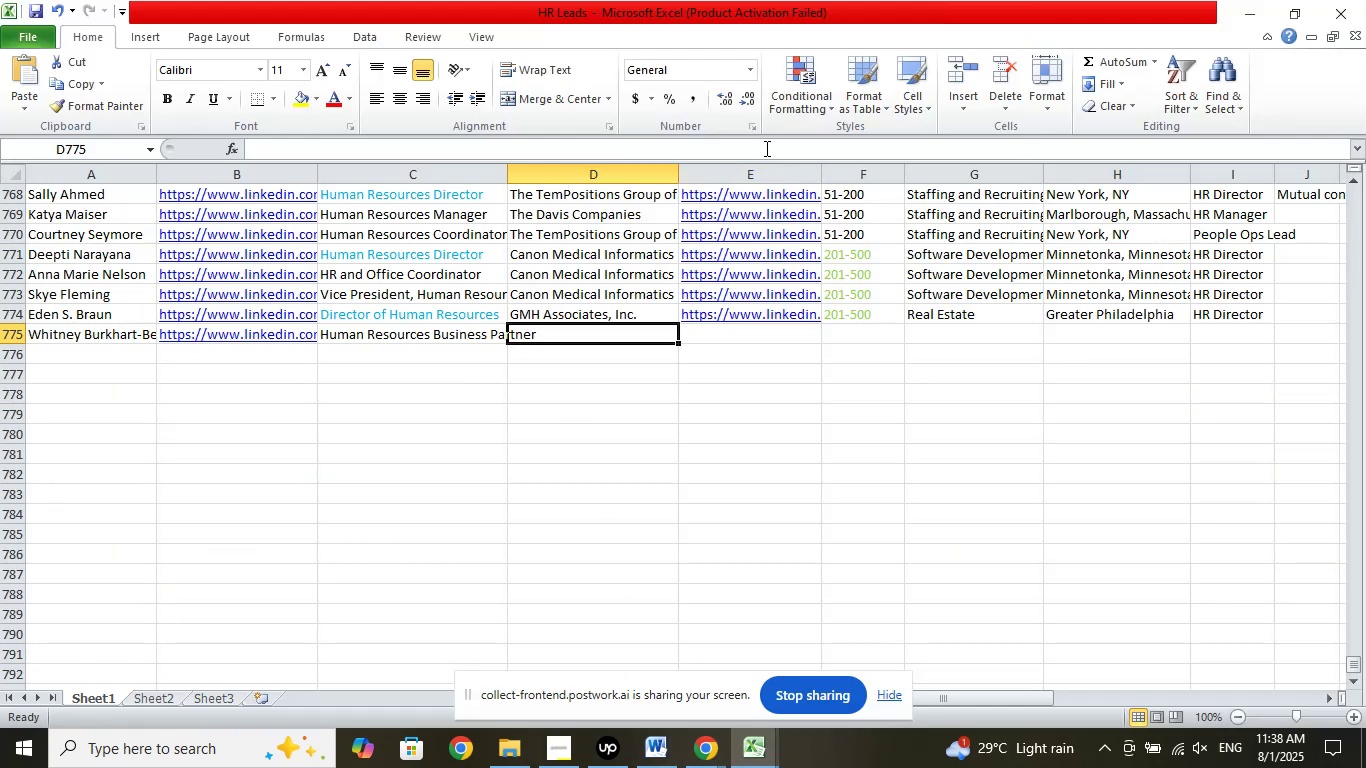 
left_click([765, 151])
 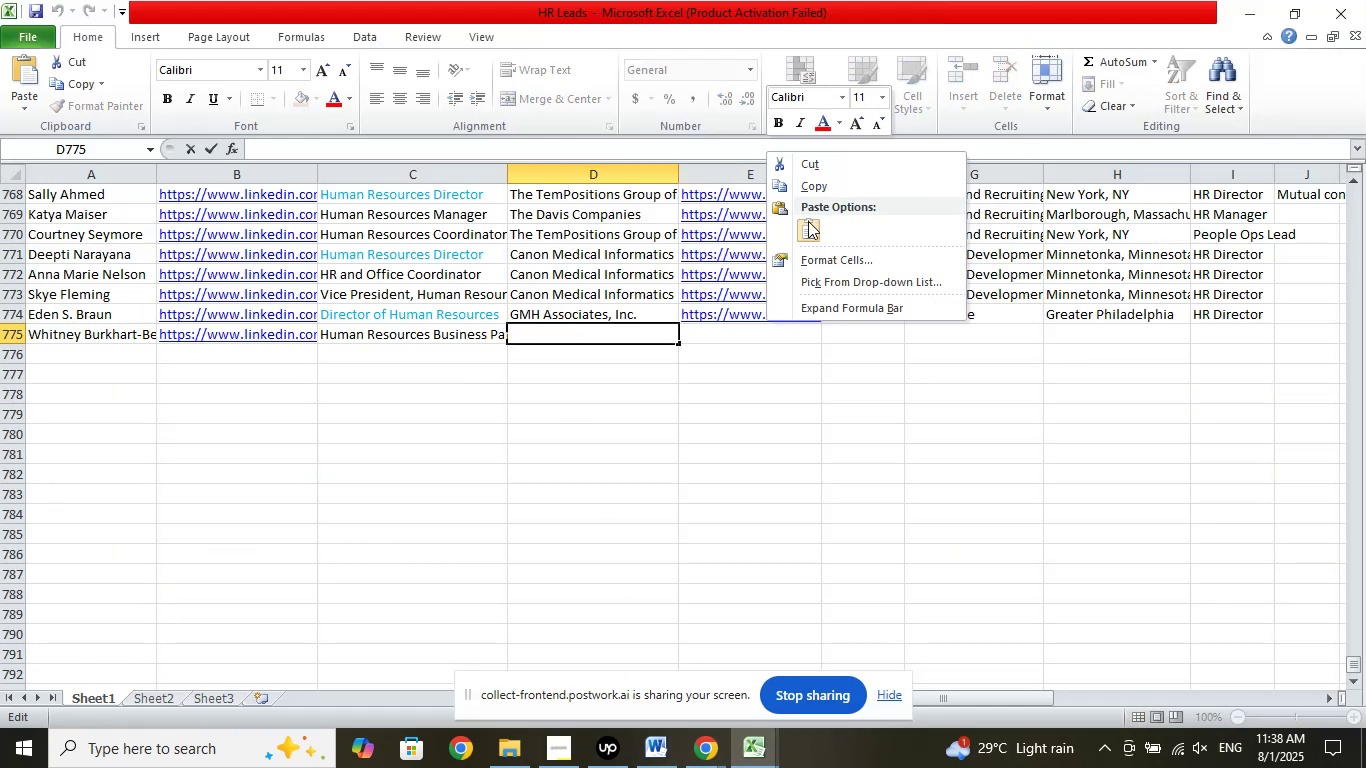 
left_click([808, 226])
 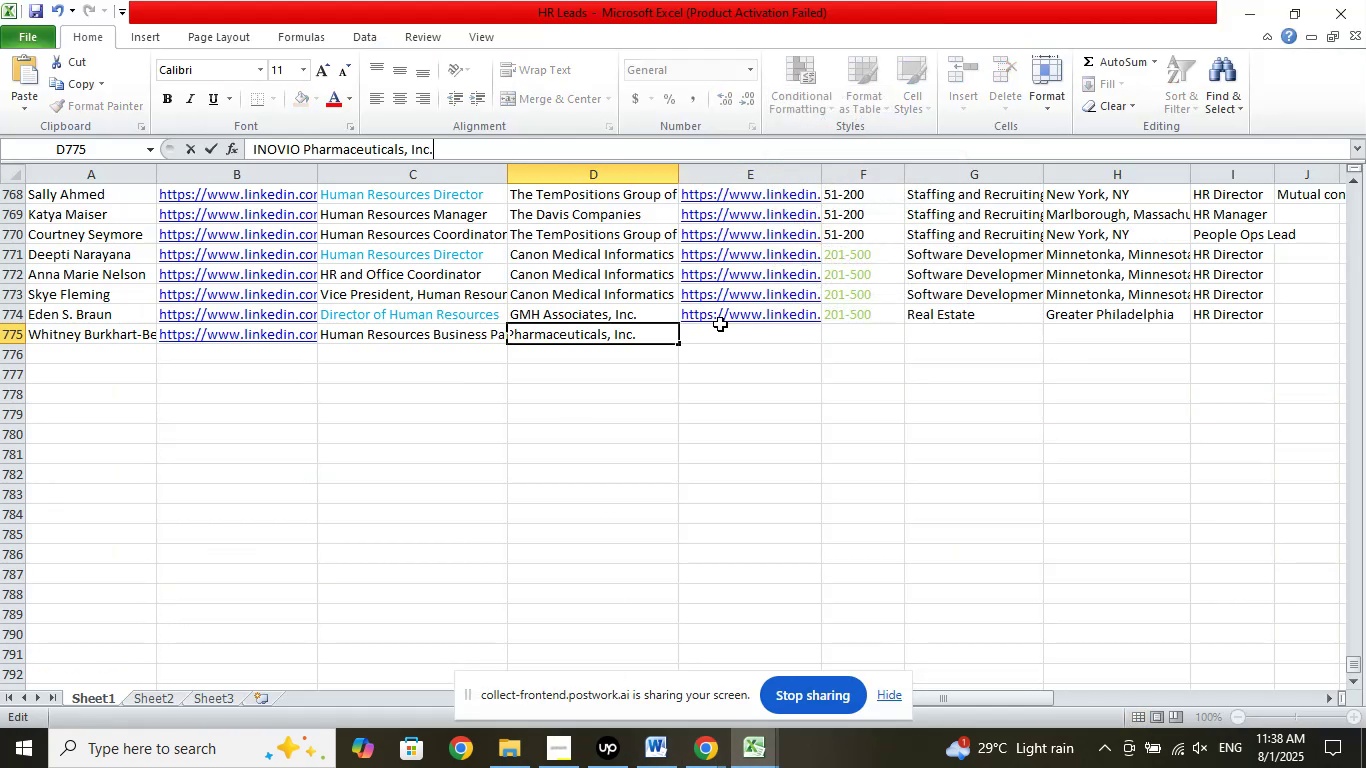 
left_click([720, 324])
 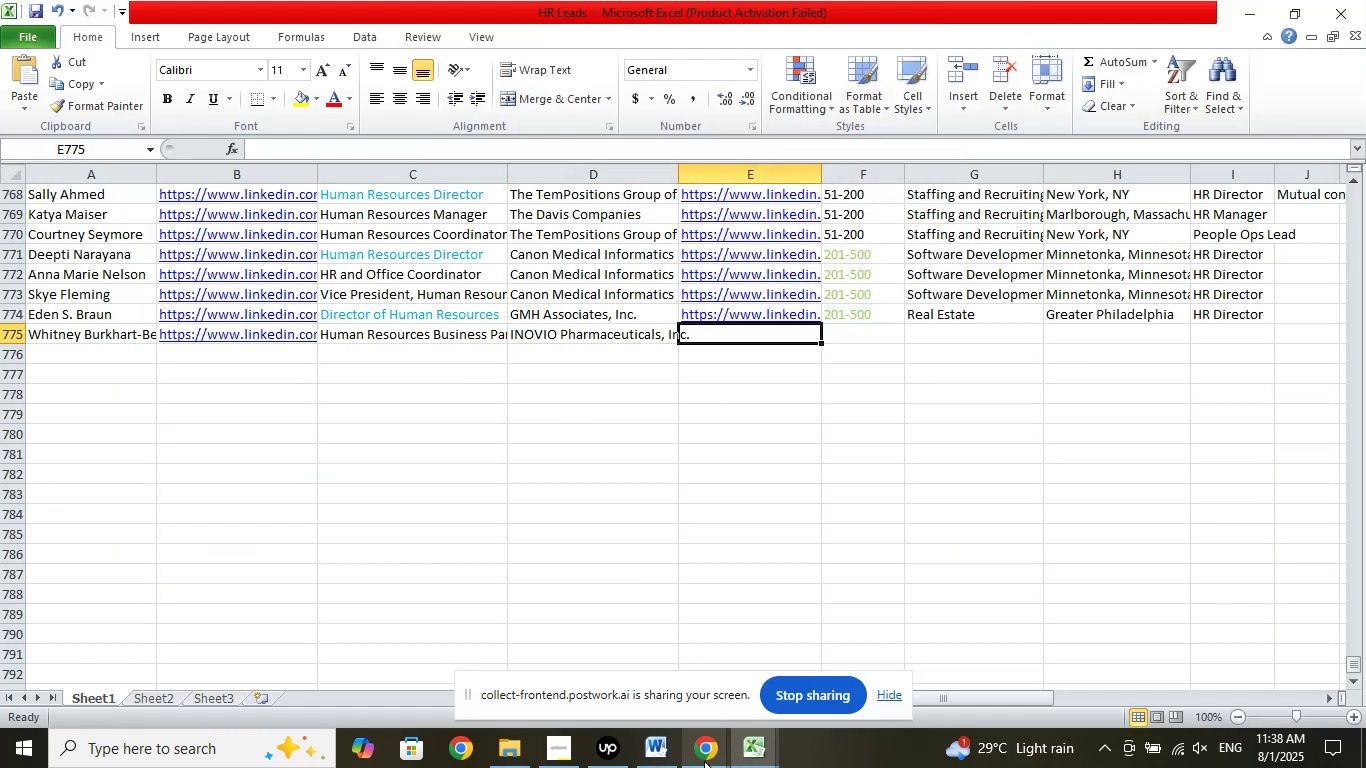 
left_click([704, 761])
 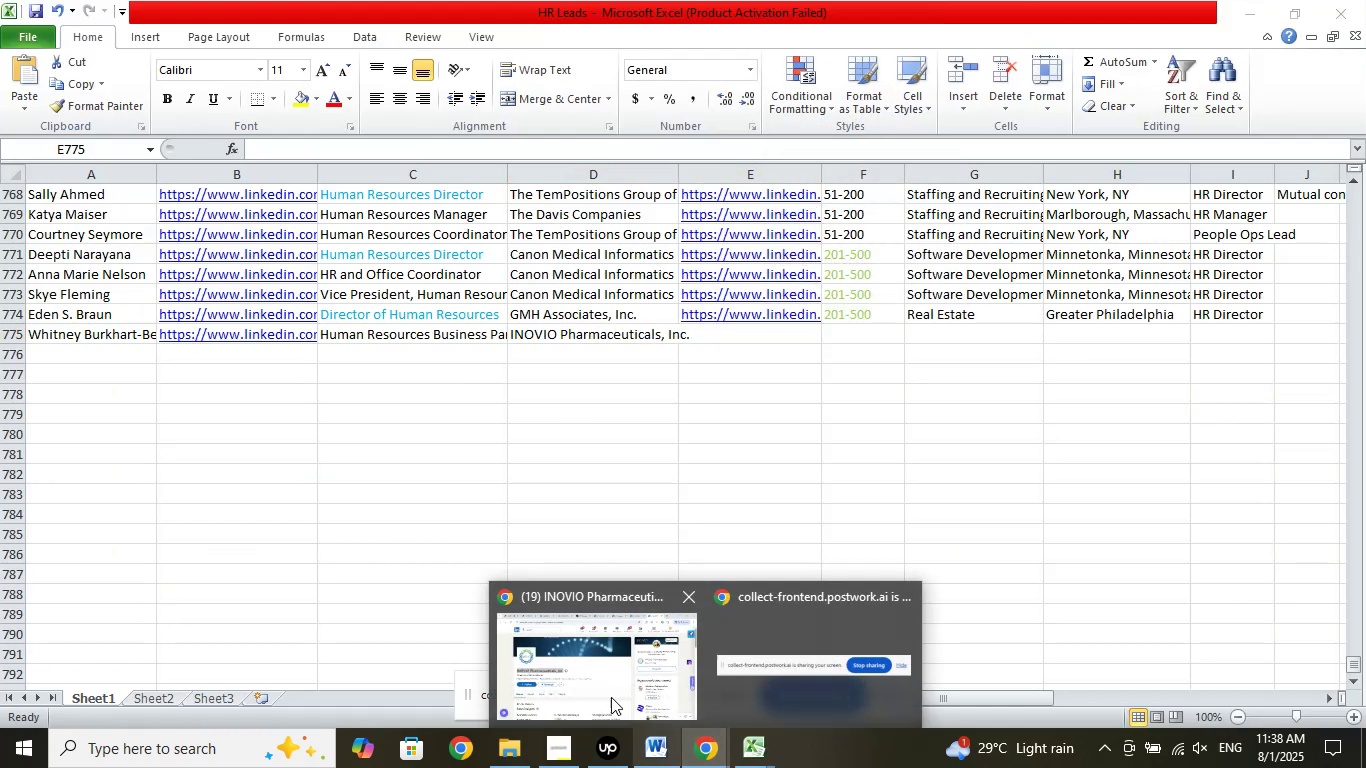 
left_click_drag(start_coordinate=[605, 651], to_coordinate=[604, 646])
 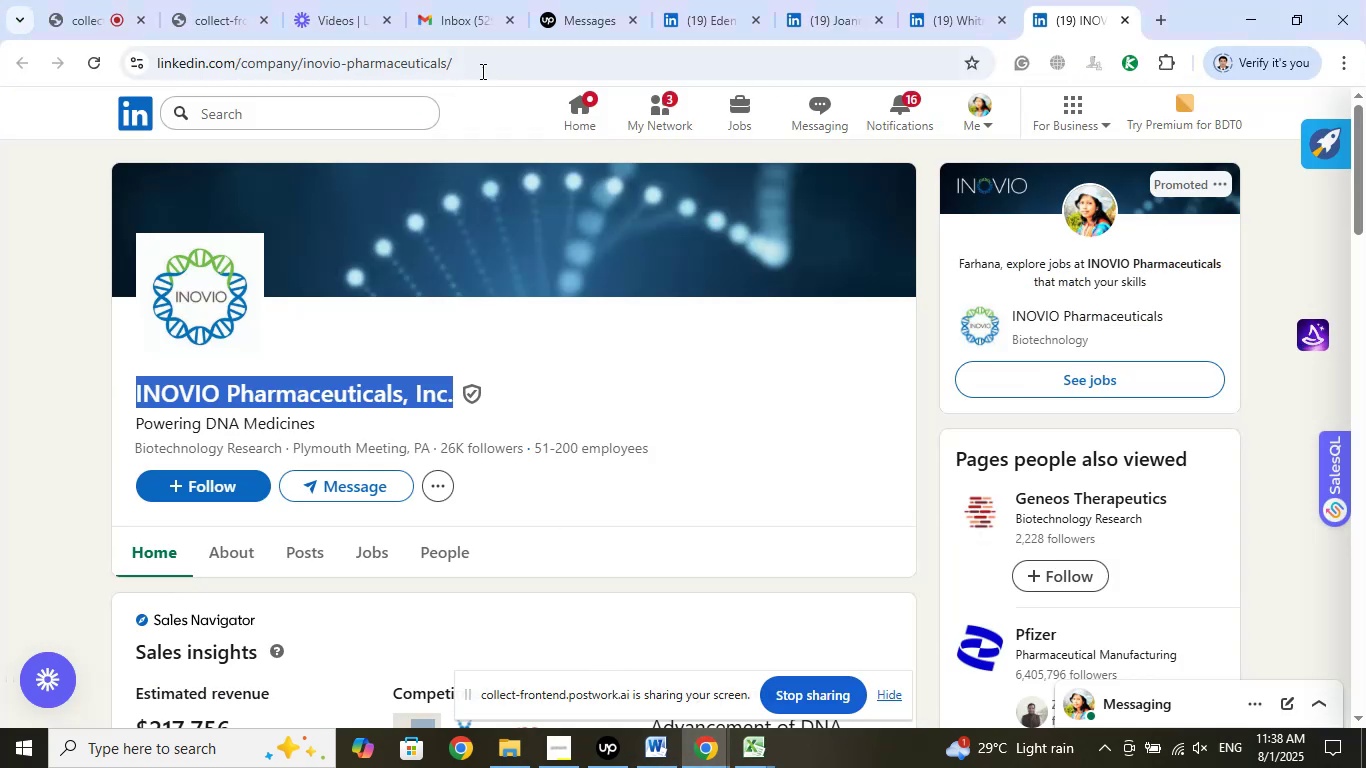 
left_click([483, 69])
 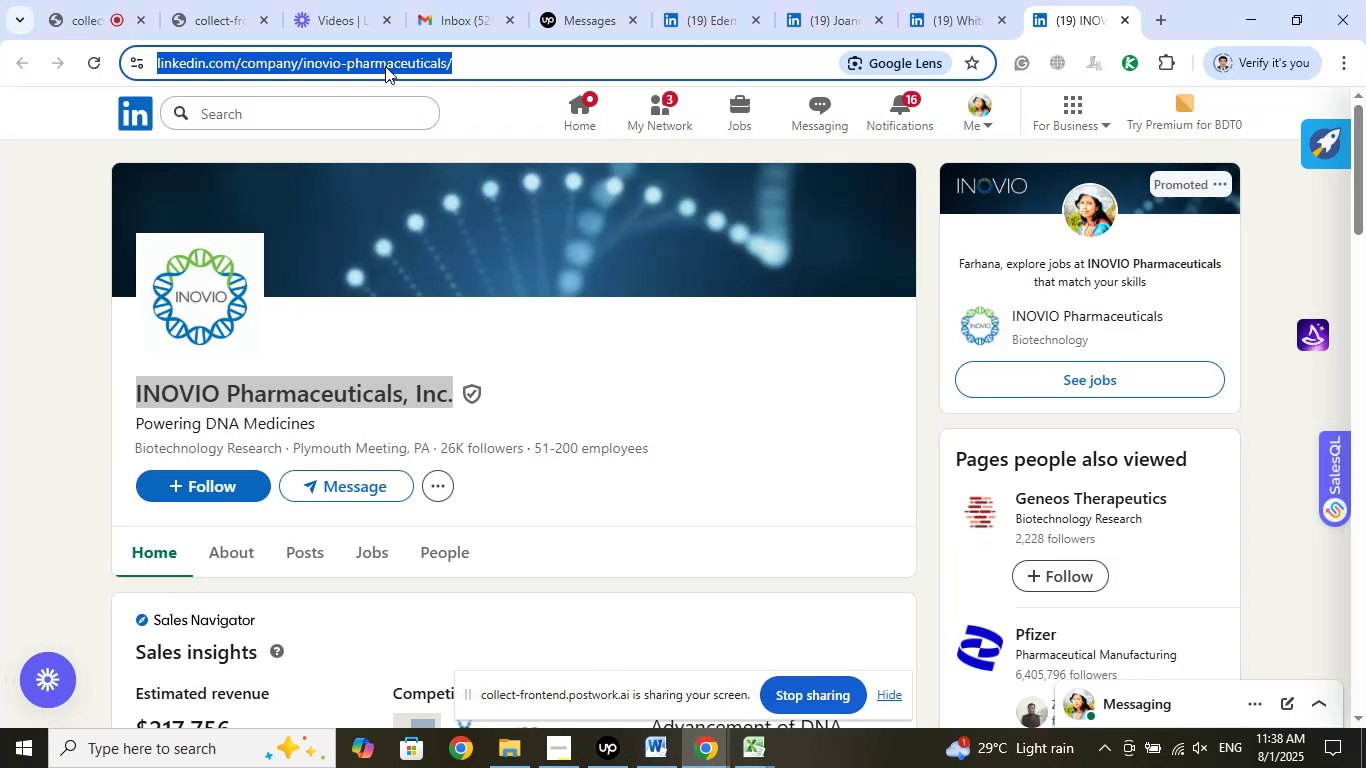 
right_click([385, 66])
 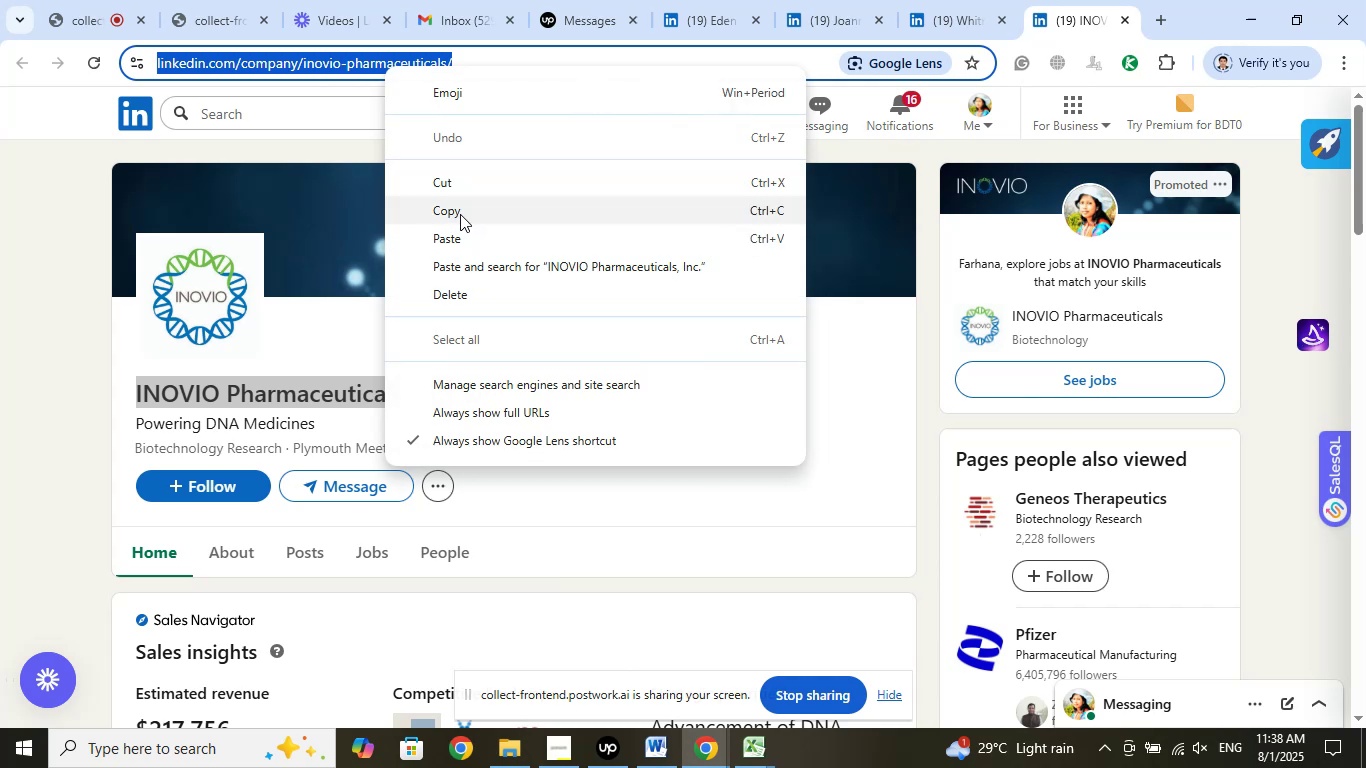 
left_click([463, 210])
 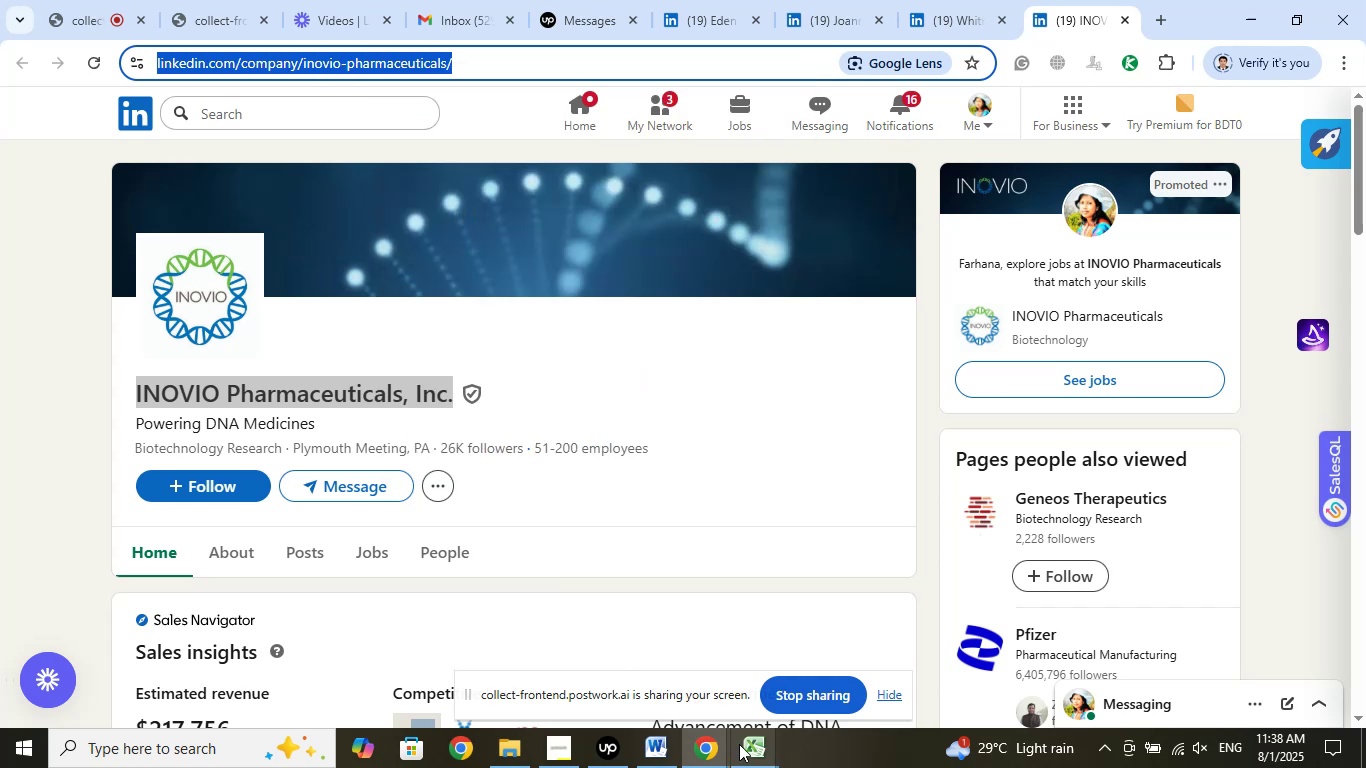 
left_click([747, 740])
 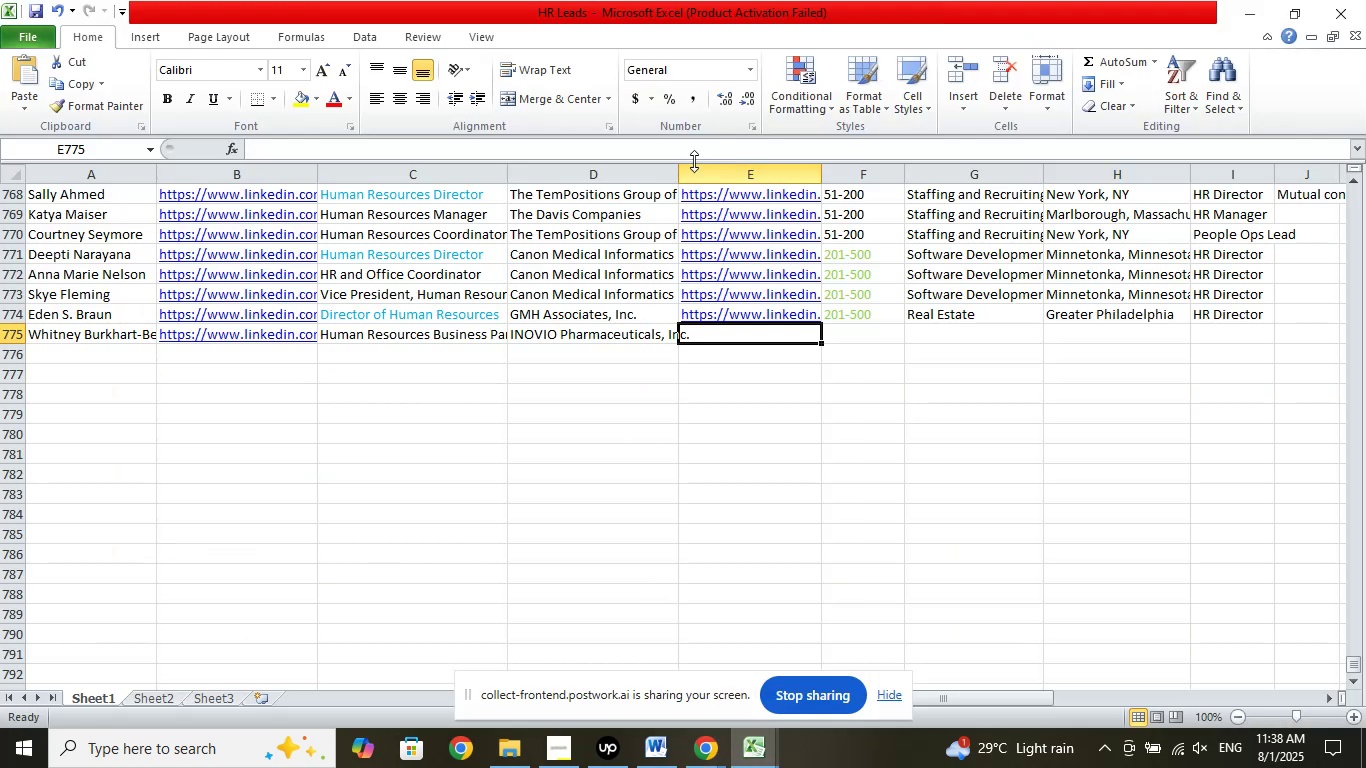 
left_click([696, 151])
 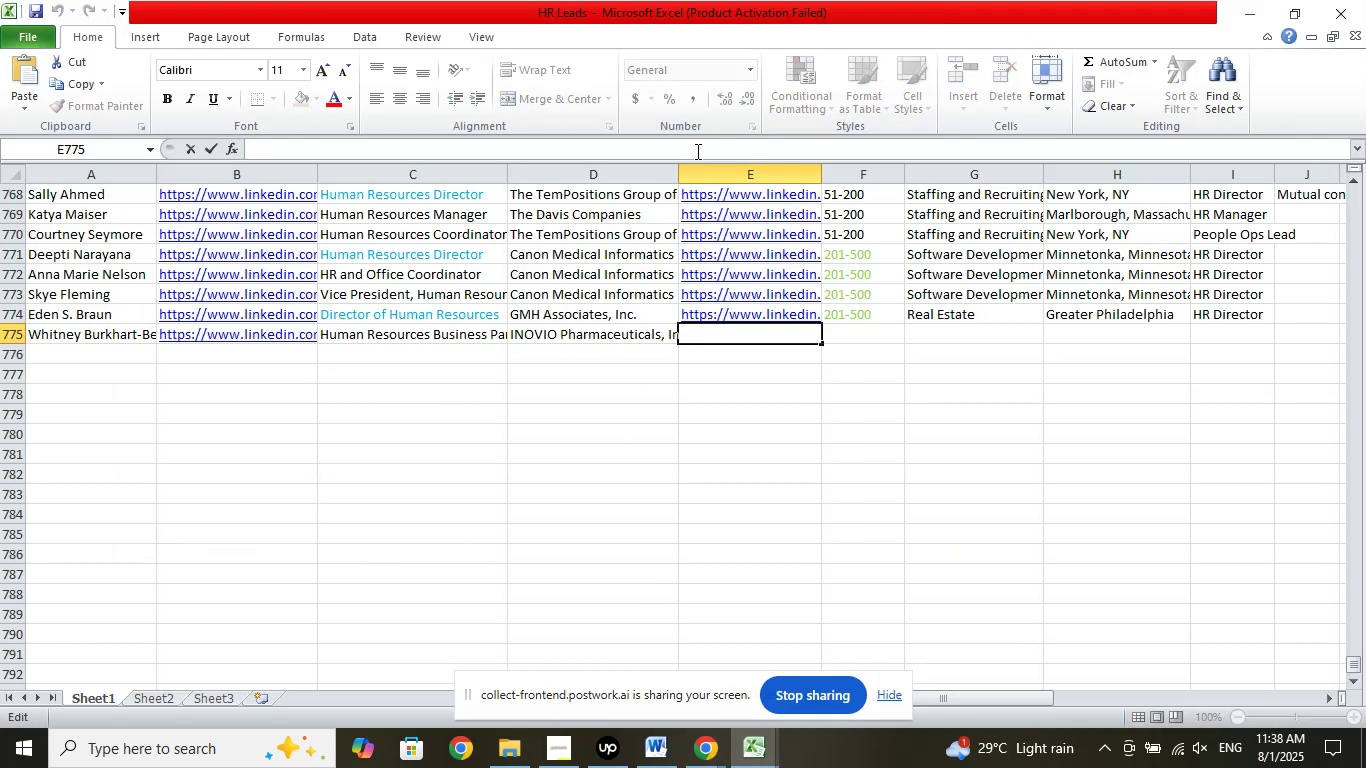 
right_click([696, 151])
 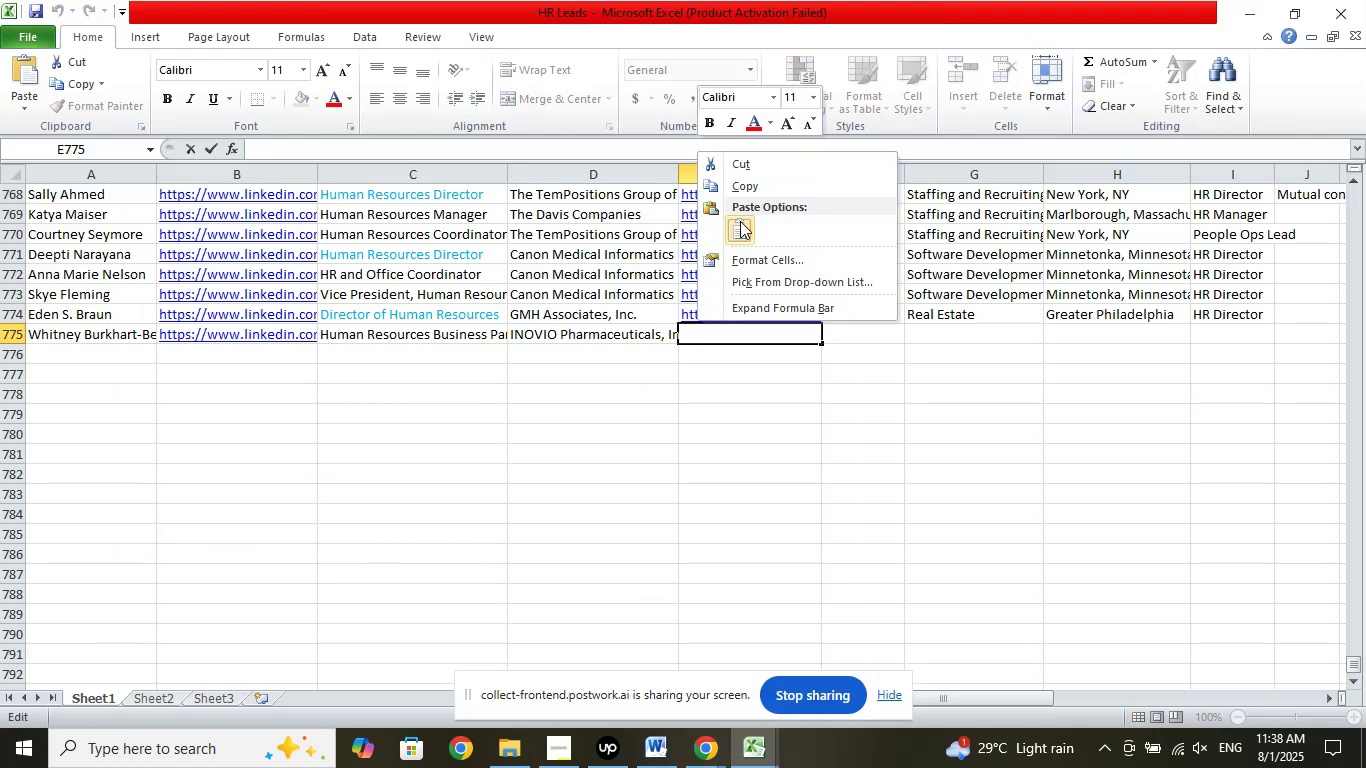 
left_click([740, 222])
 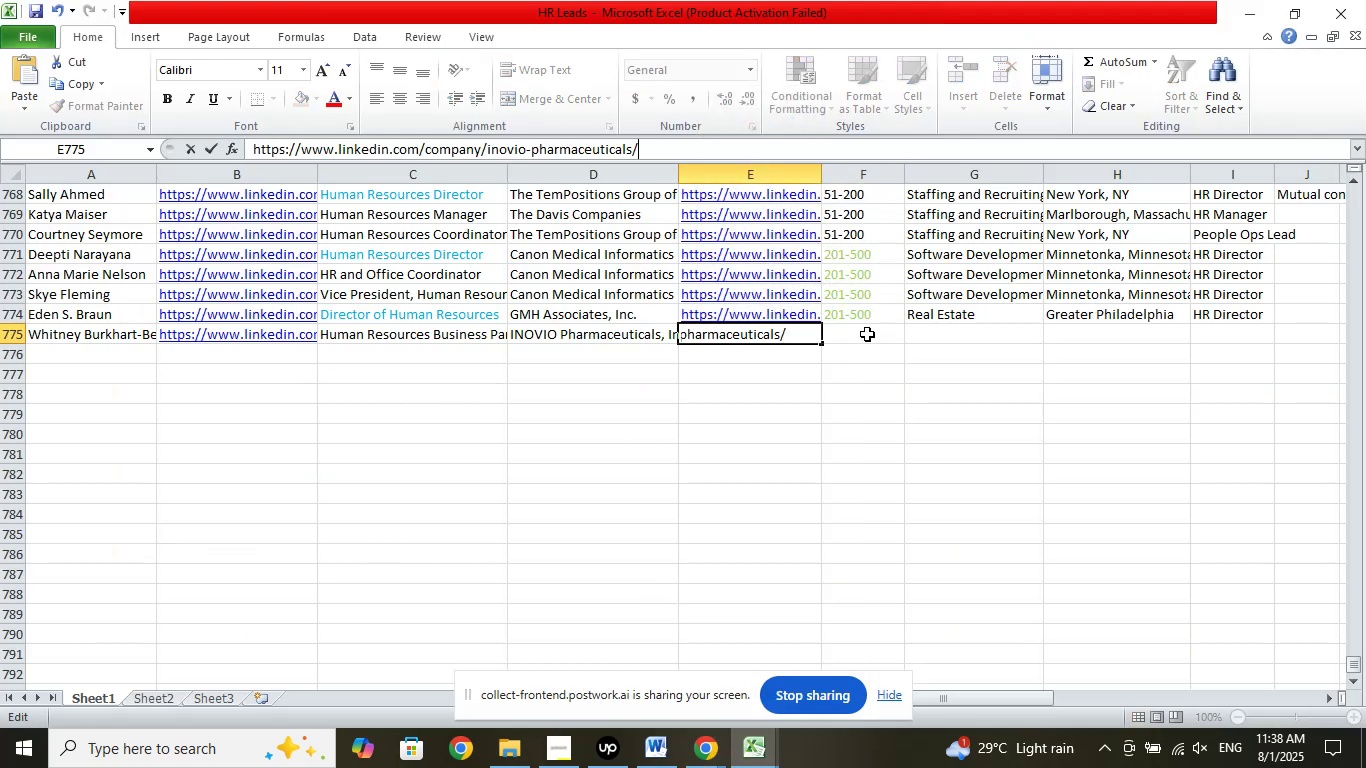 
left_click([867, 334])
 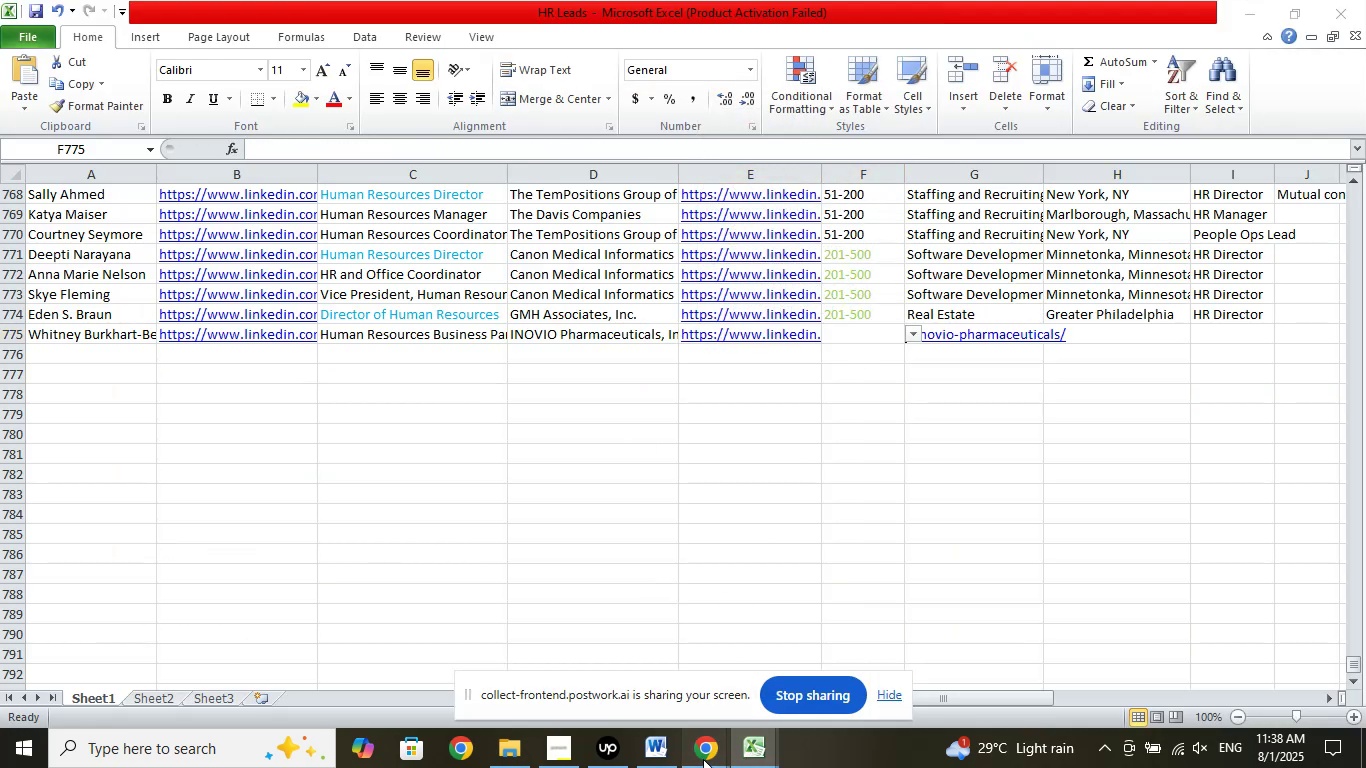 
double_click([650, 676])
 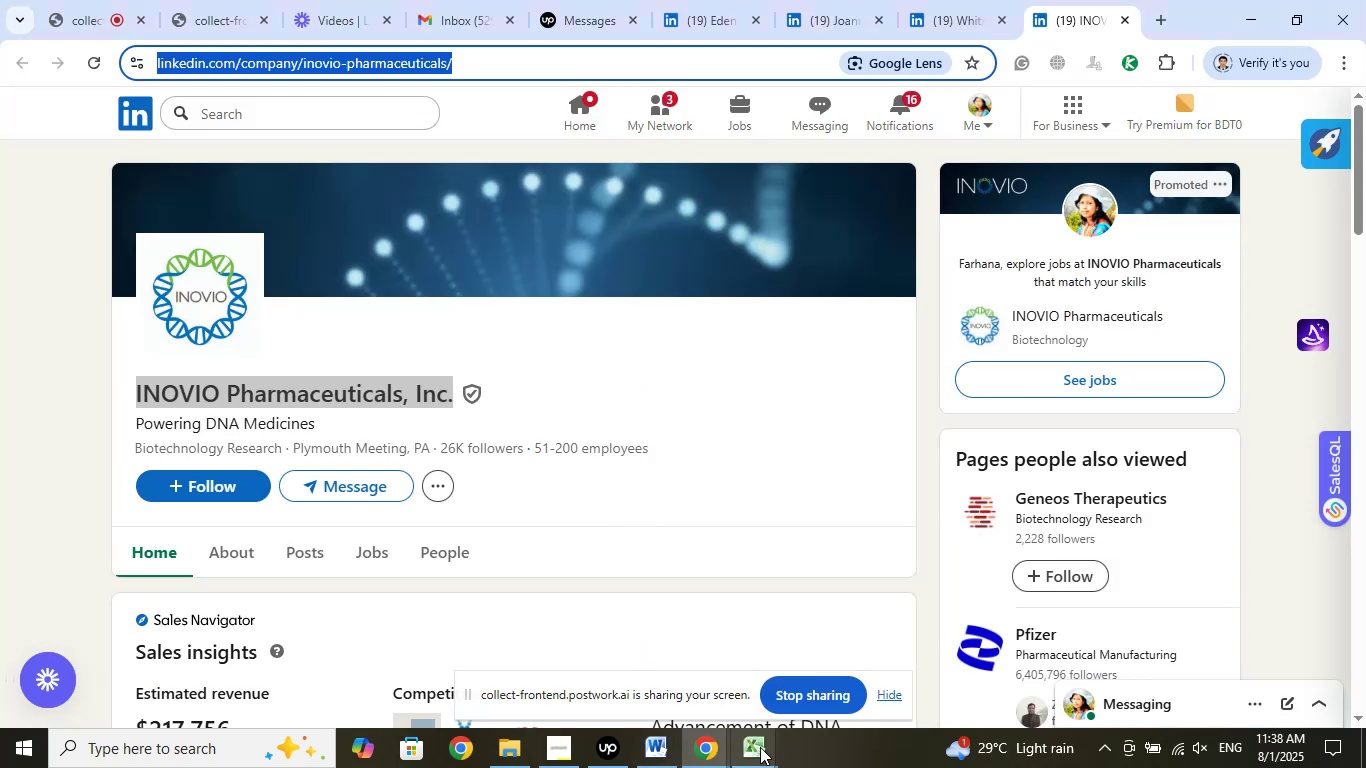 
left_click([757, 751])
 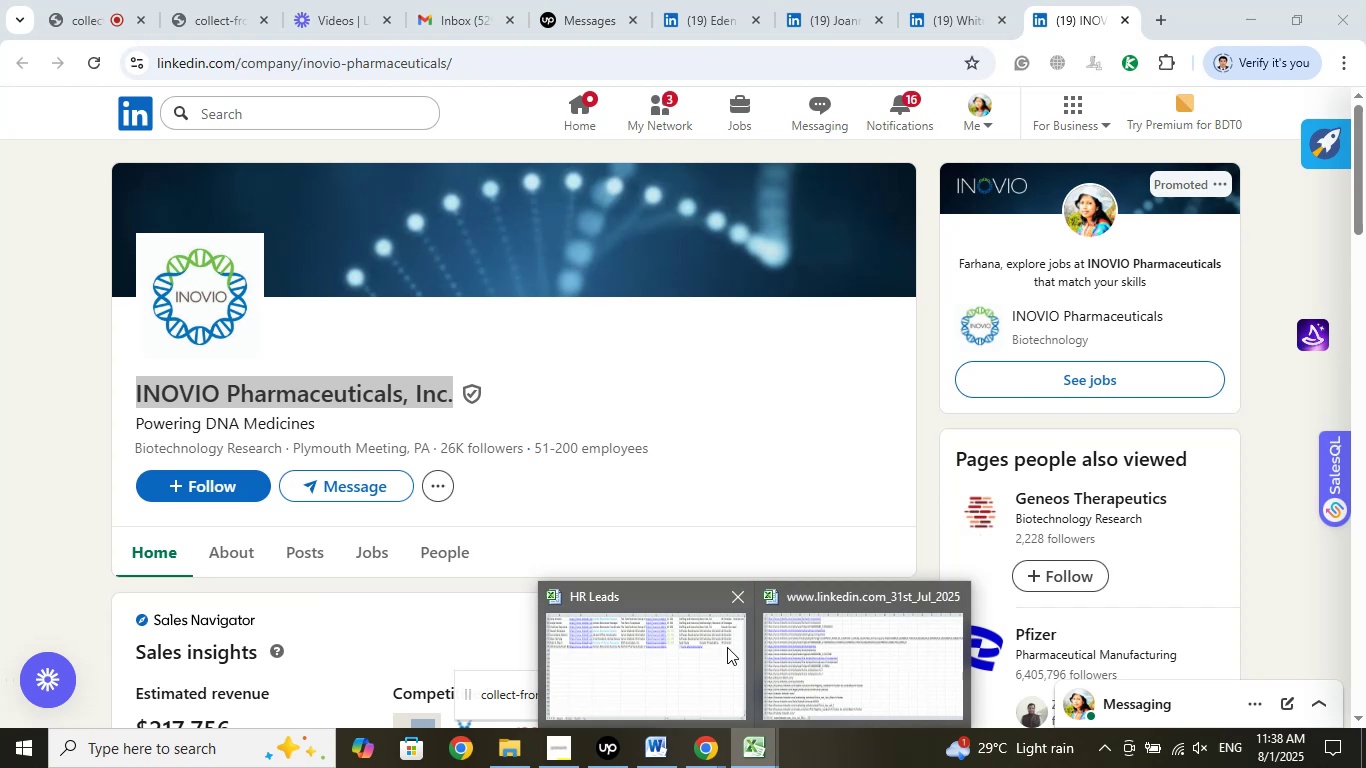 
left_click([684, 655])
 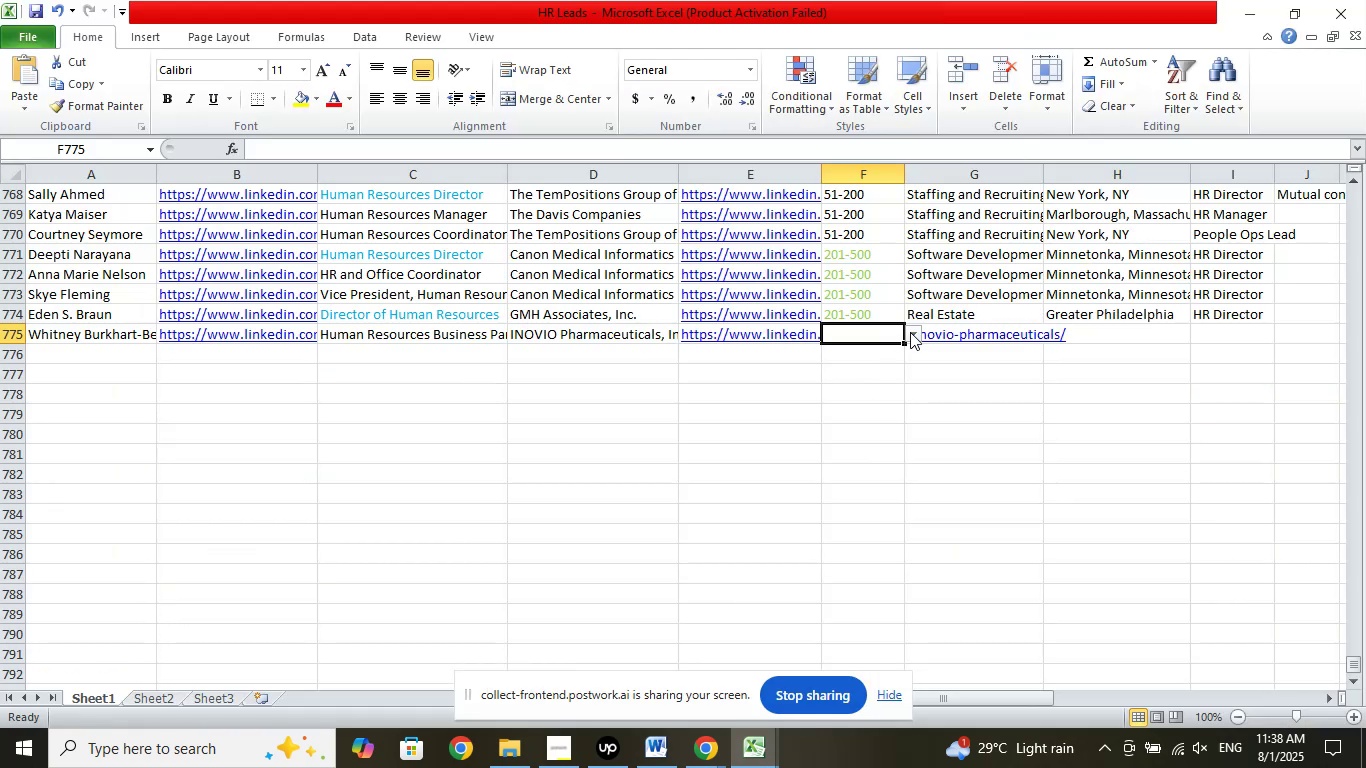 
left_click([910, 332])
 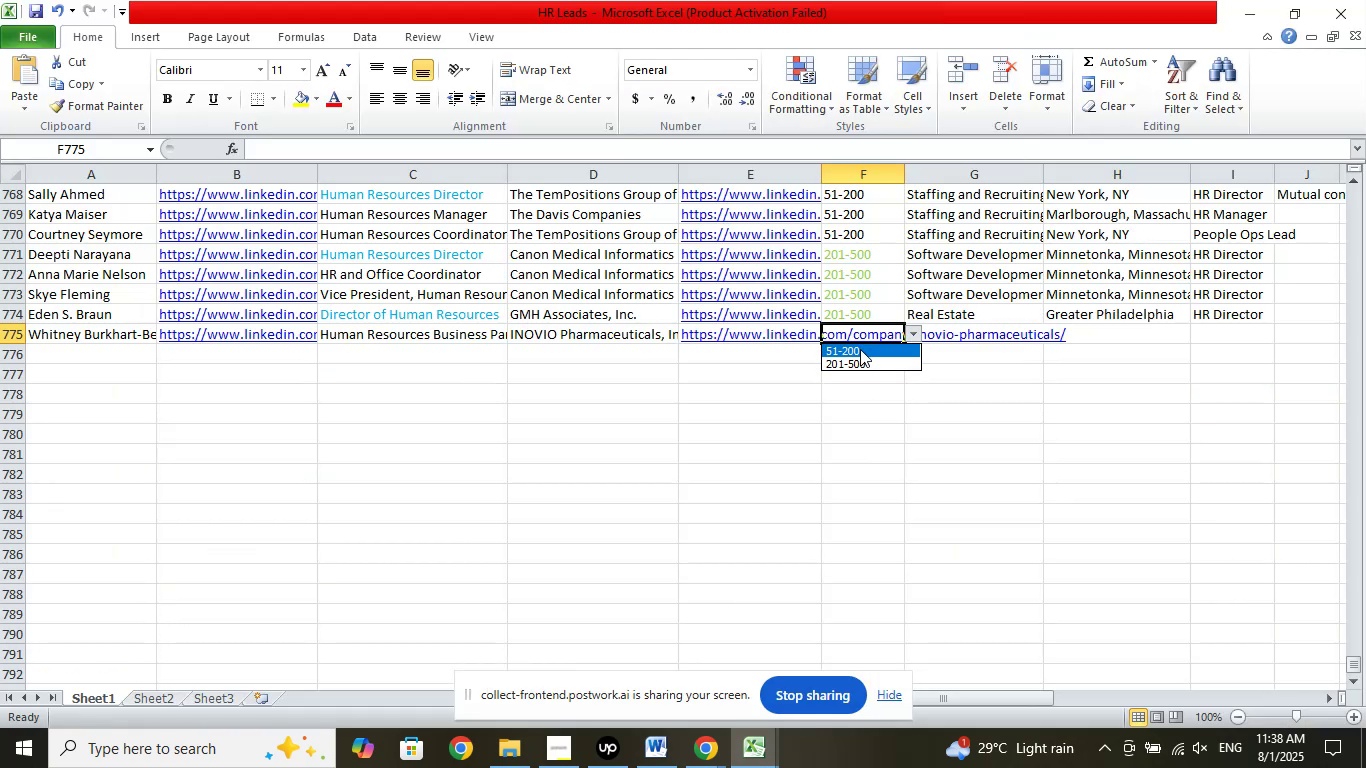 
left_click([860, 349])
 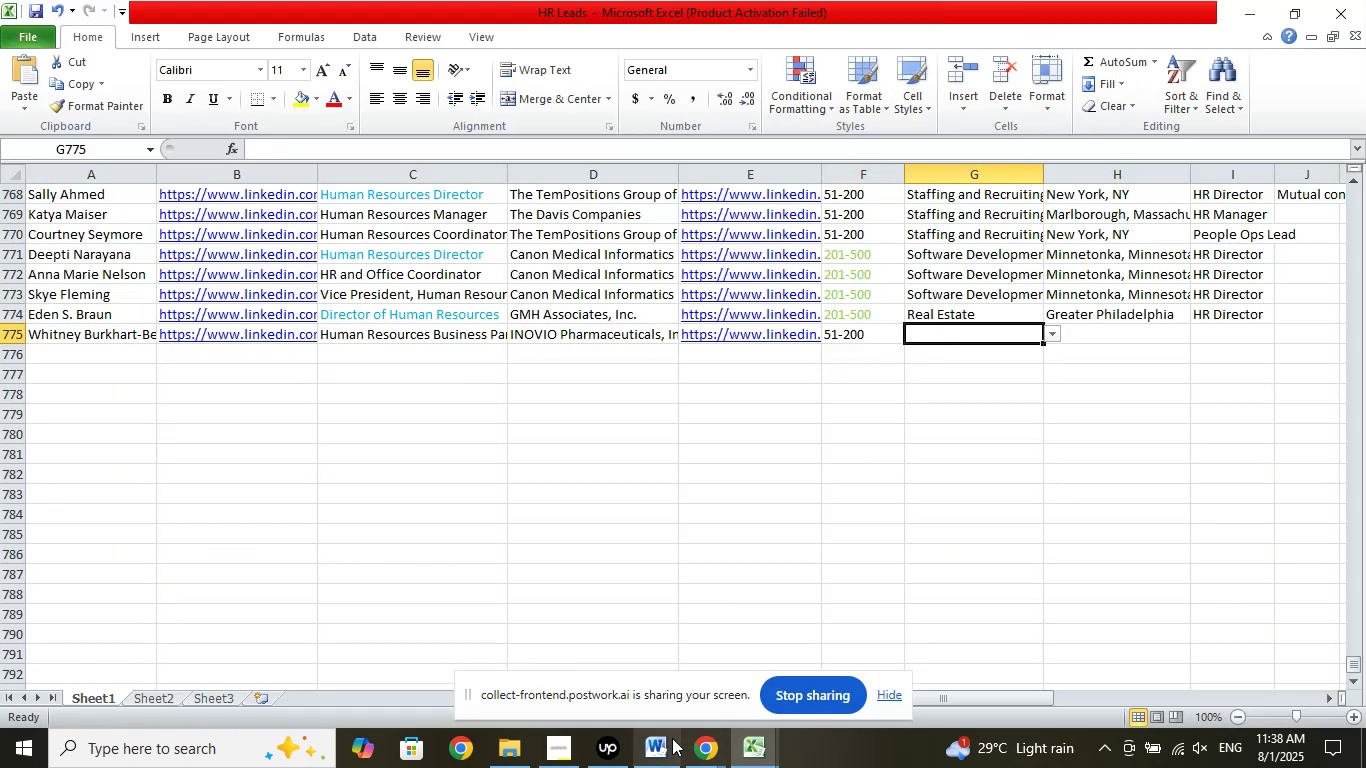 
left_click([700, 736])
 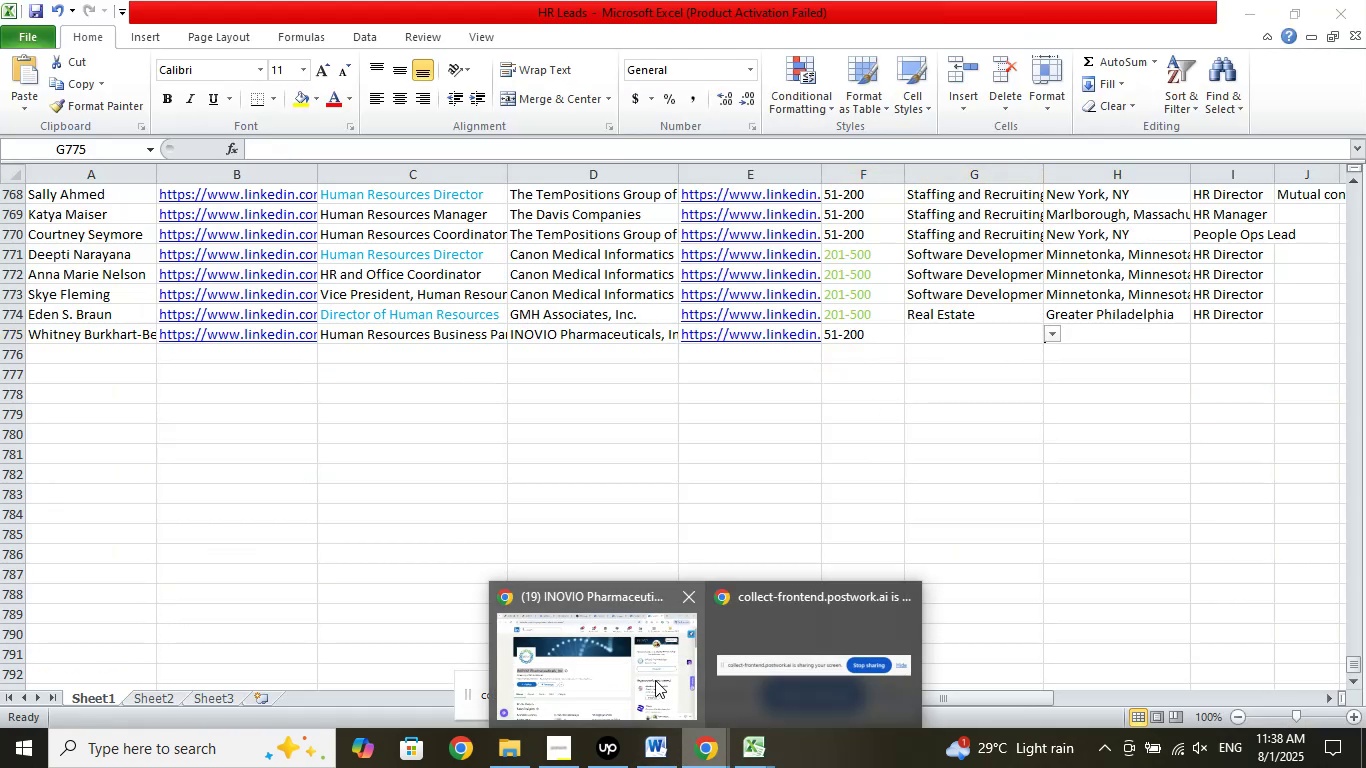 
left_click([655, 680])
 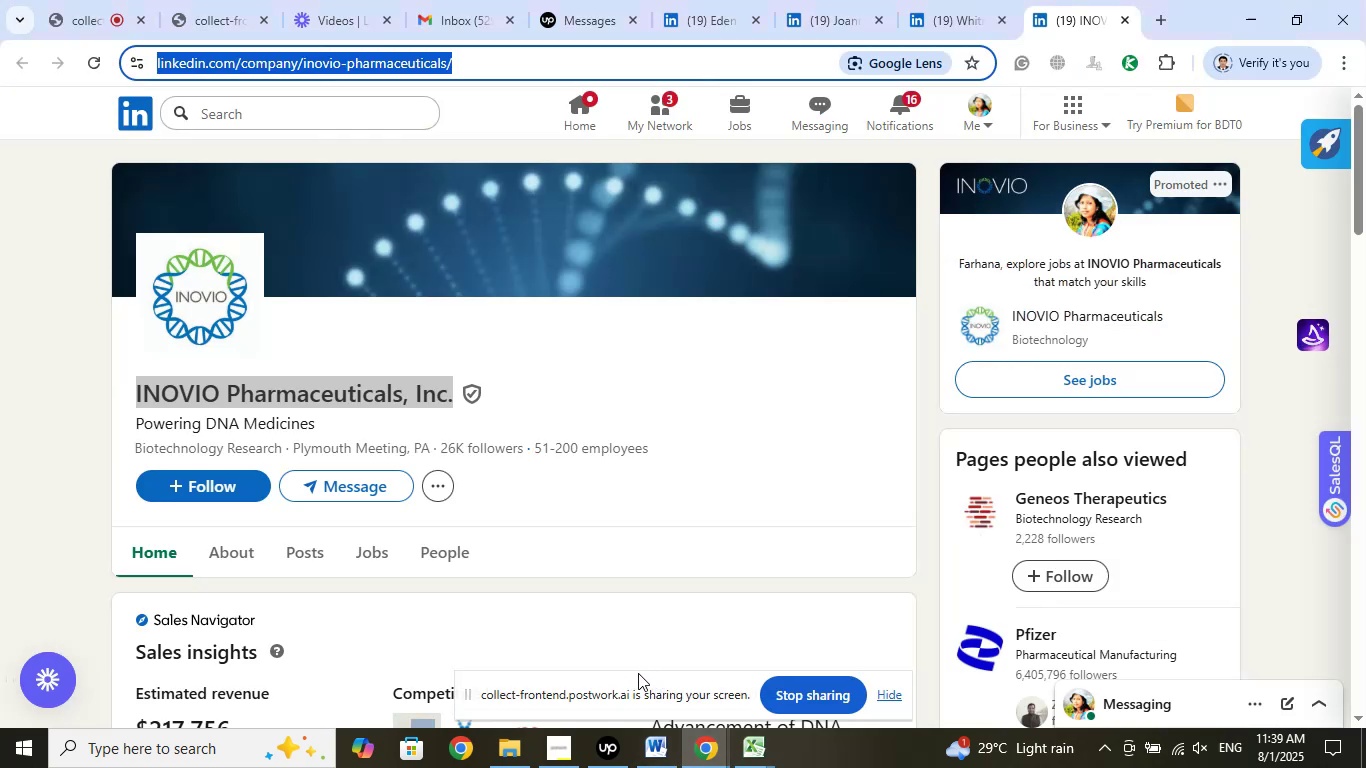 
wait(6.44)
 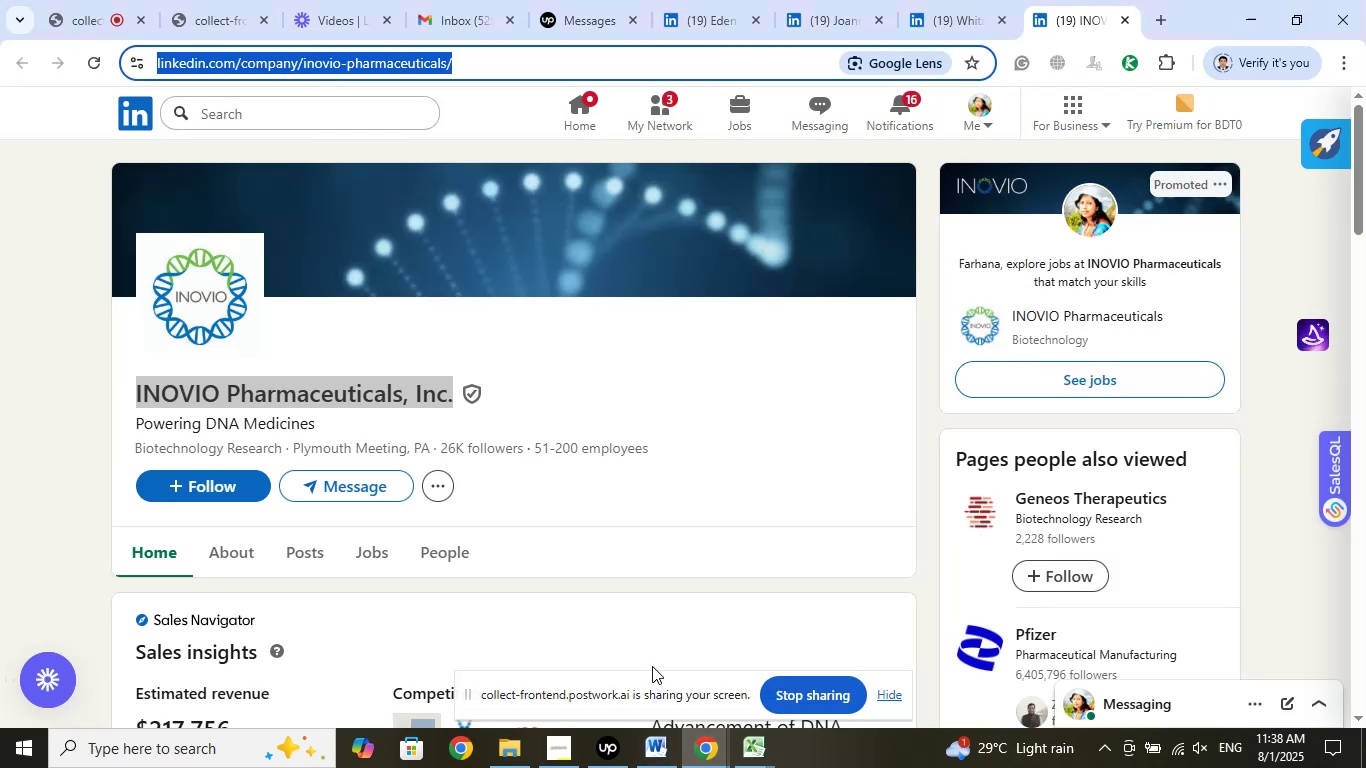 
left_click([755, 755])
 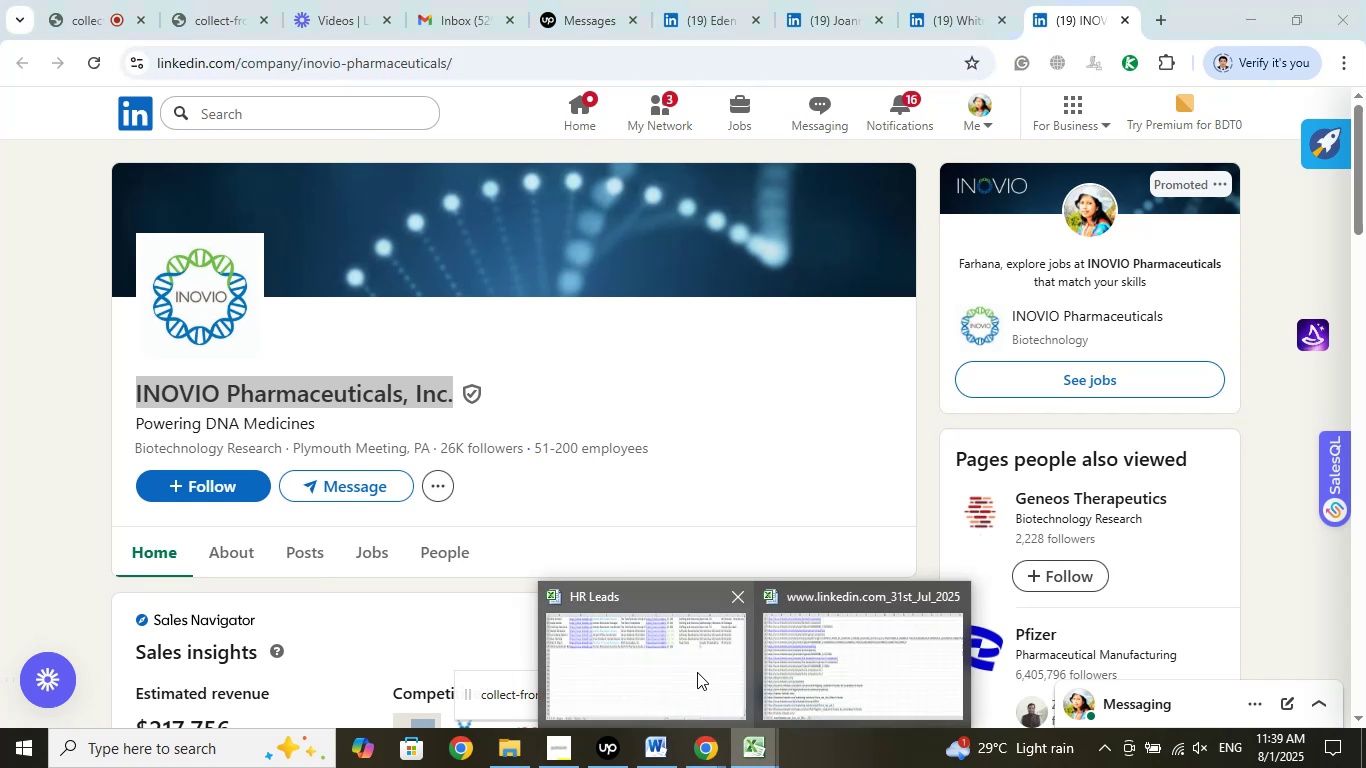 
left_click([697, 672])
 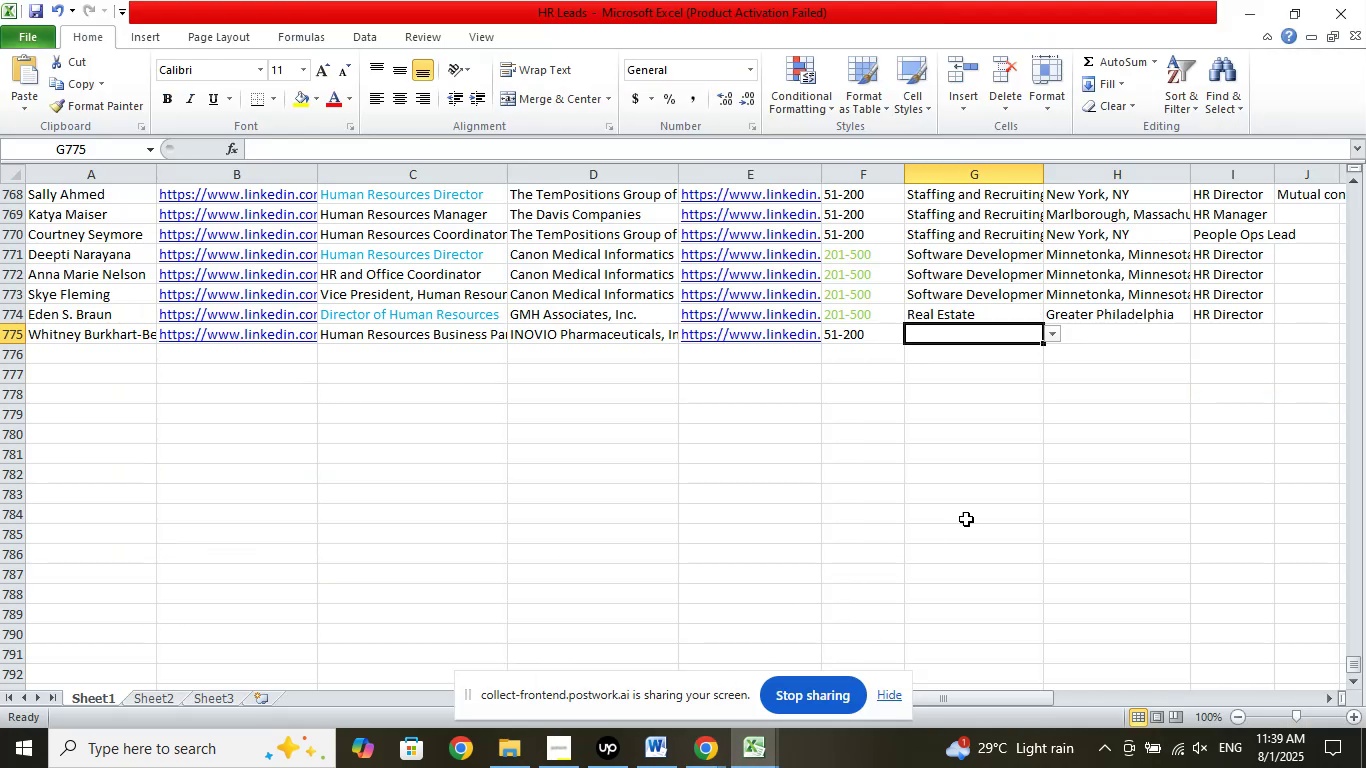 
left_click([709, 733])
 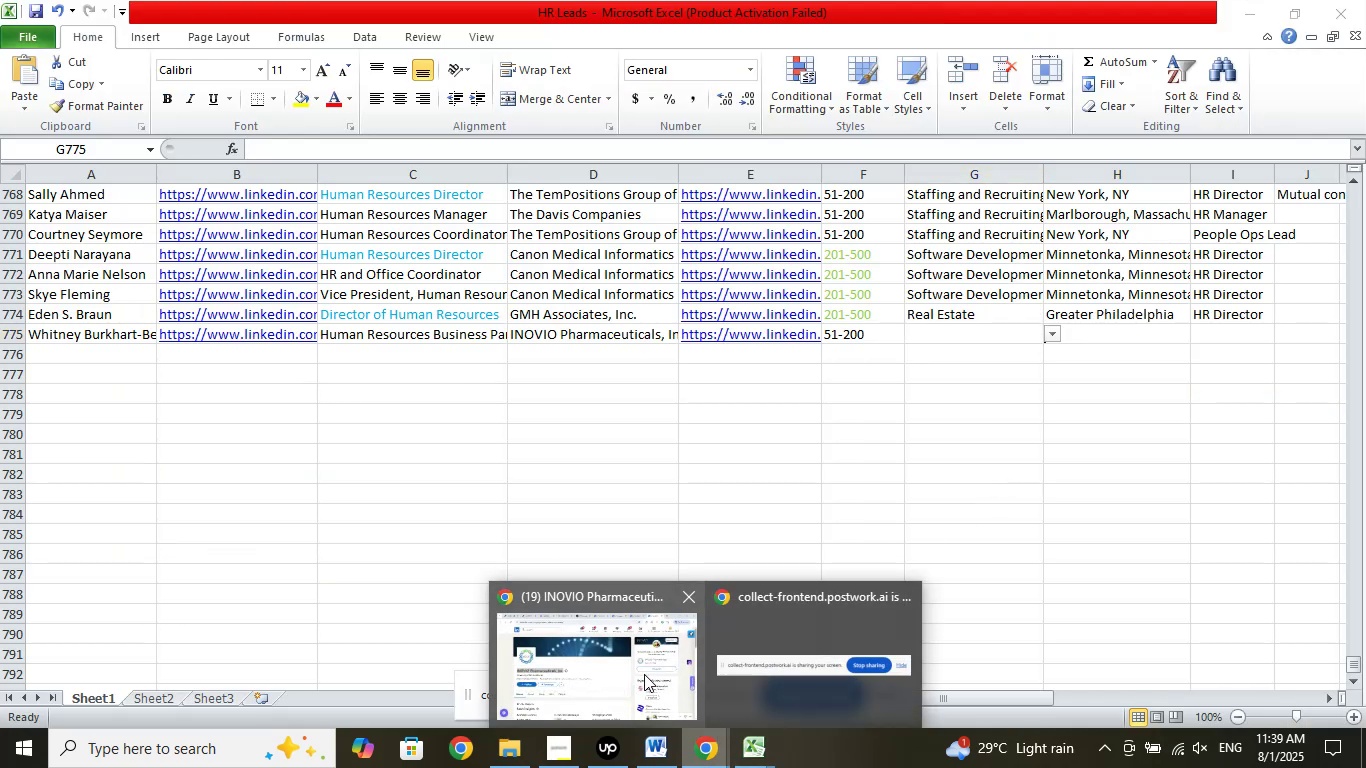 
left_click([644, 674])
 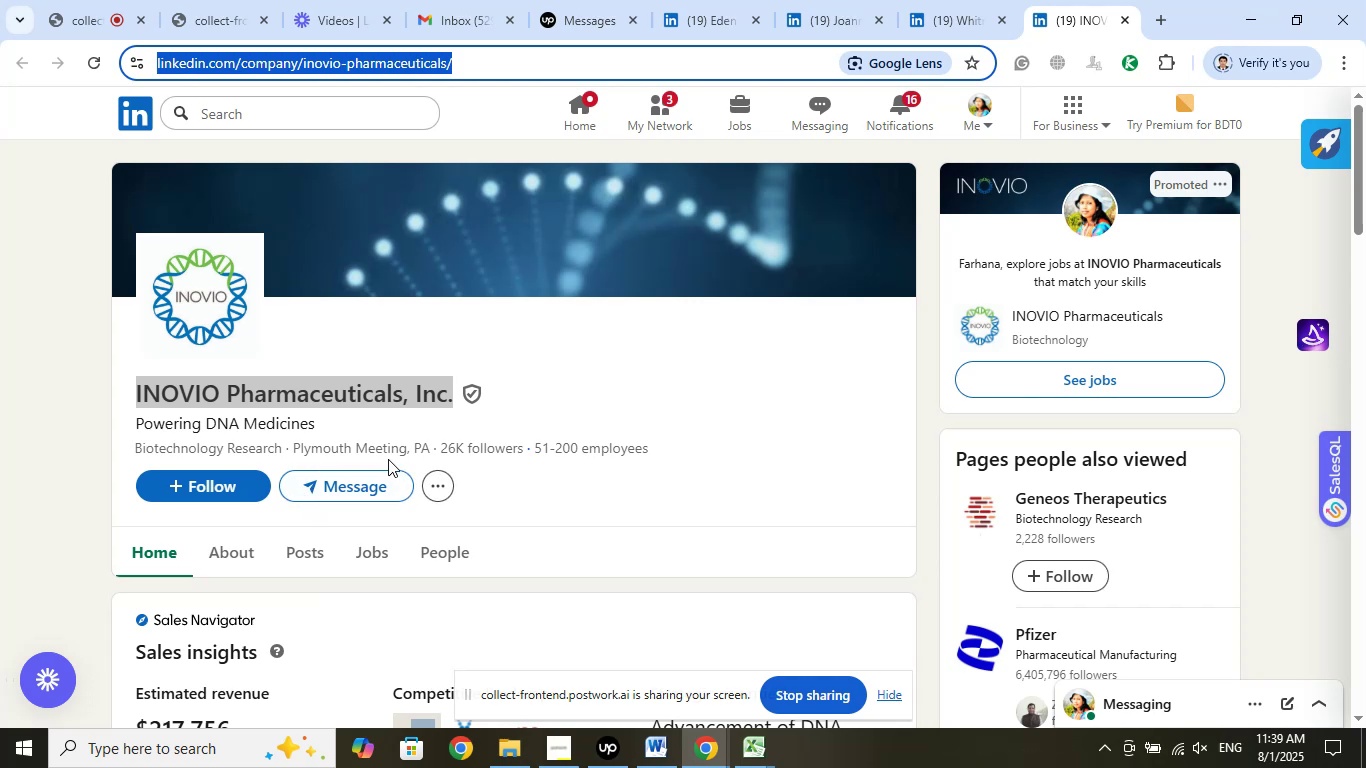 
wait(6.13)
 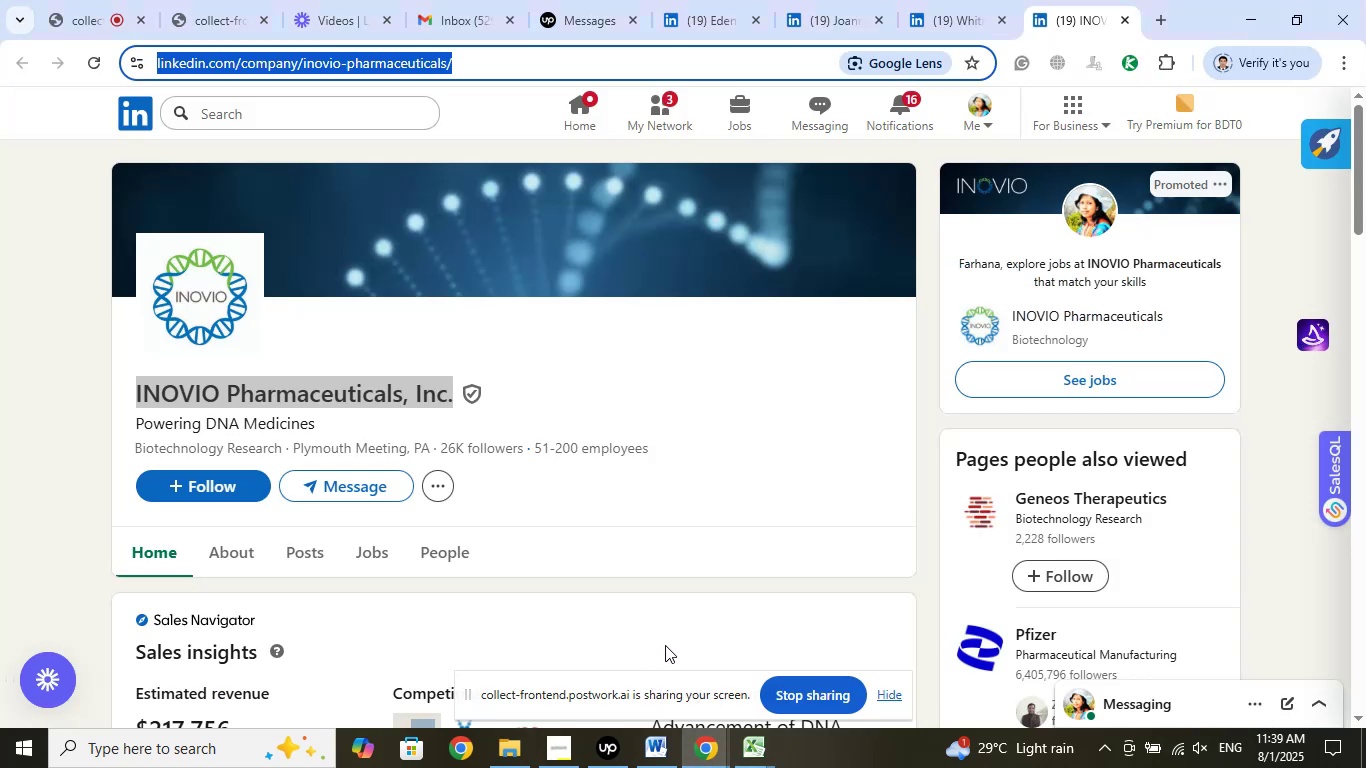 
left_click_drag(start_coordinate=[292, 446], to_coordinate=[428, 451])
 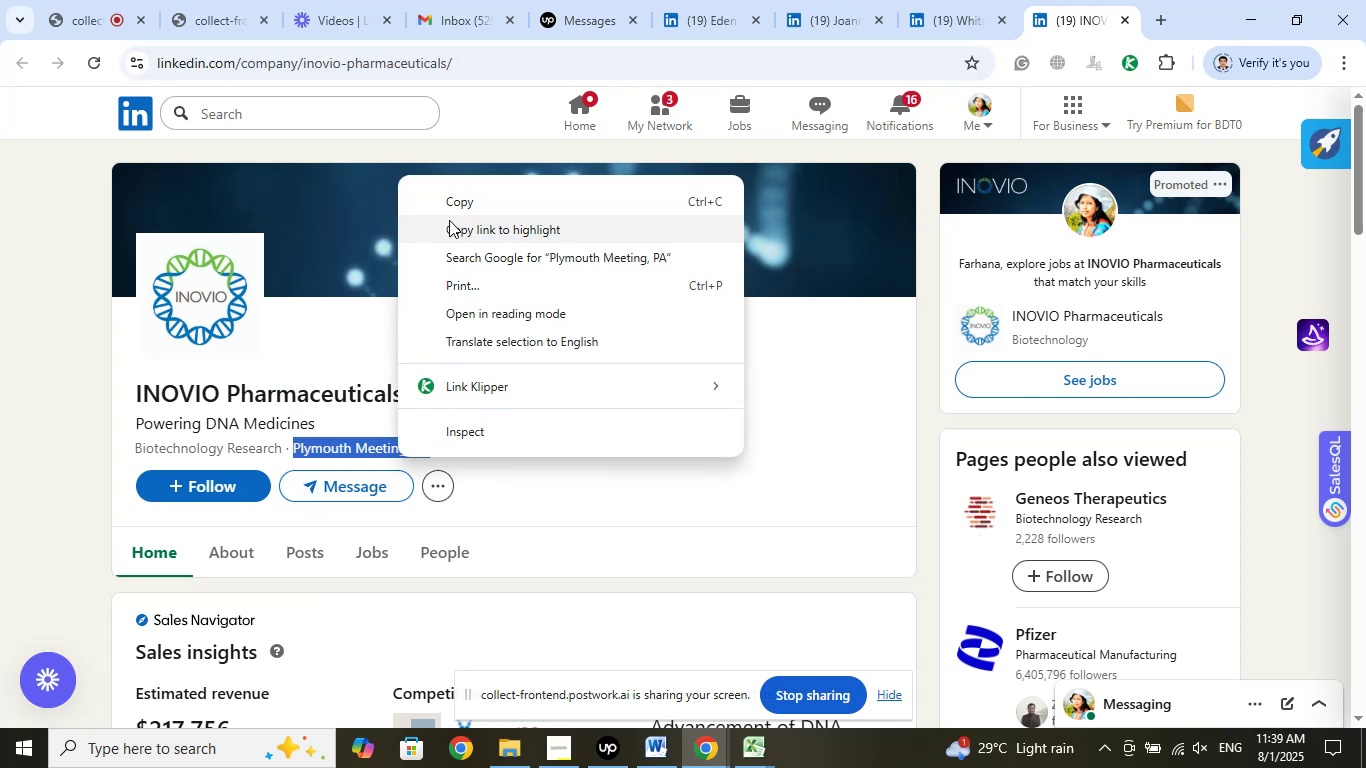 
left_click([457, 200])
 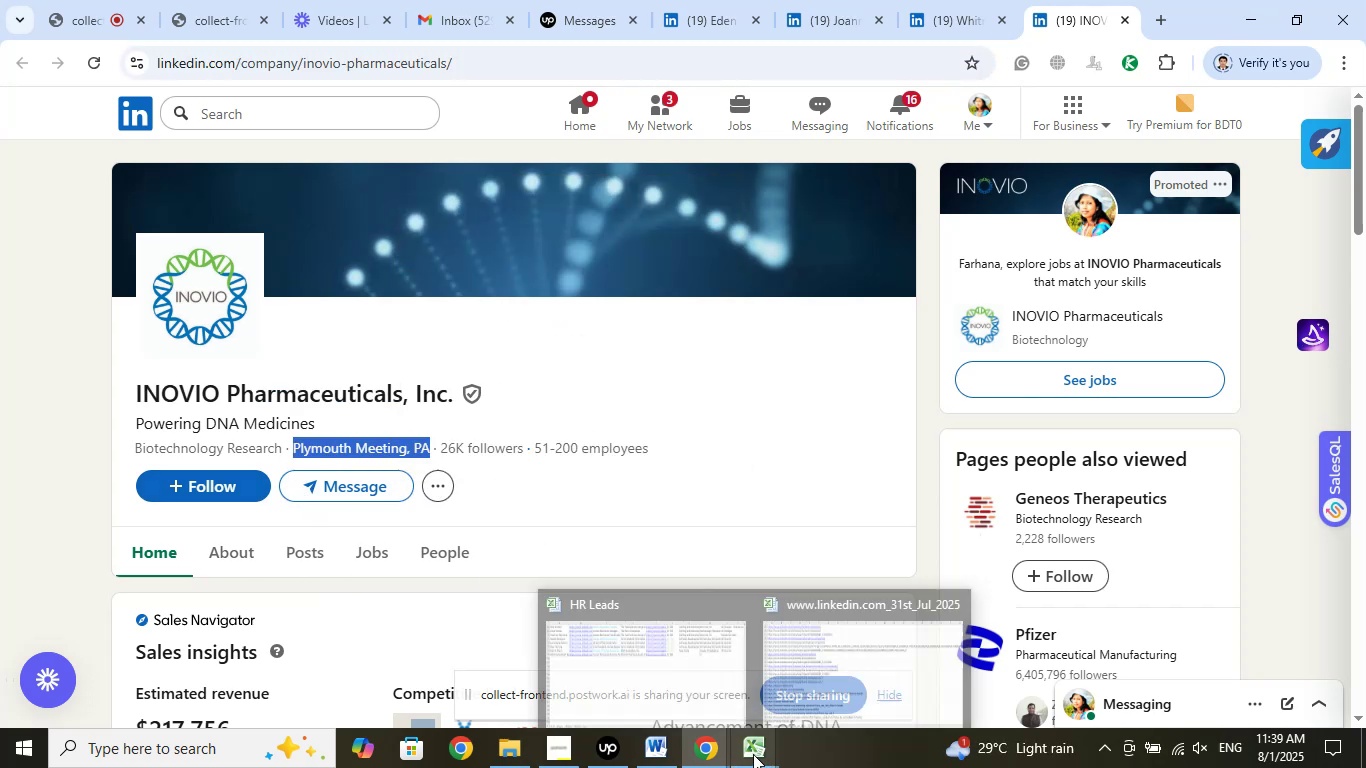 
left_click([753, 754])
 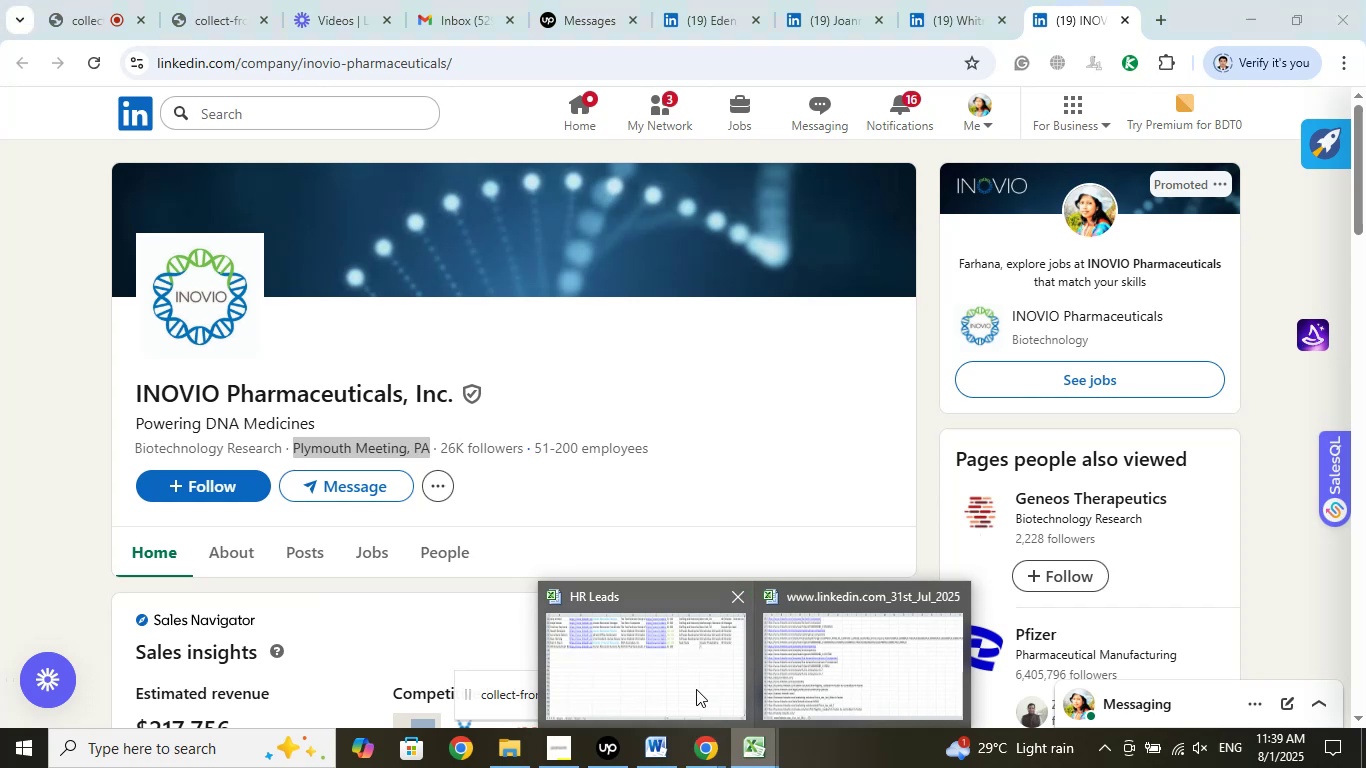 
left_click([676, 689])
 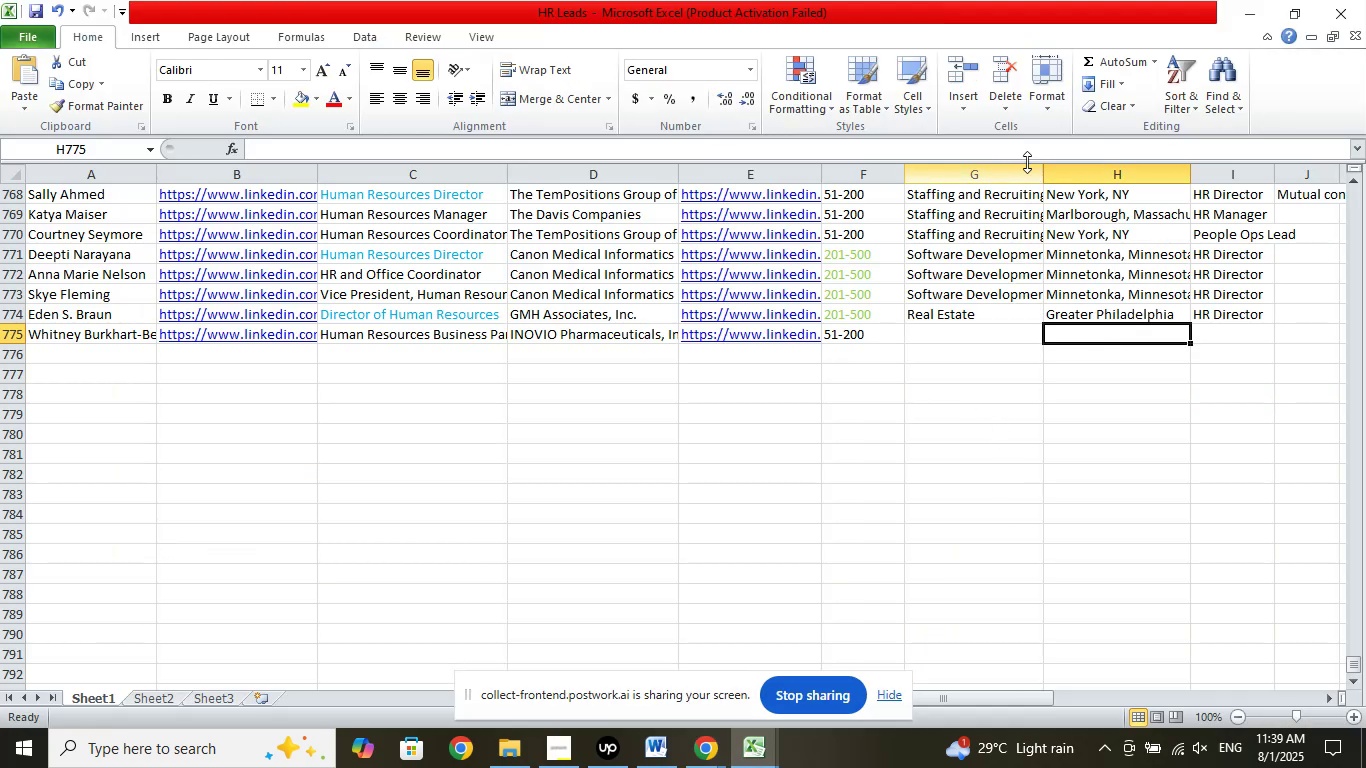 
left_click([1029, 149])
 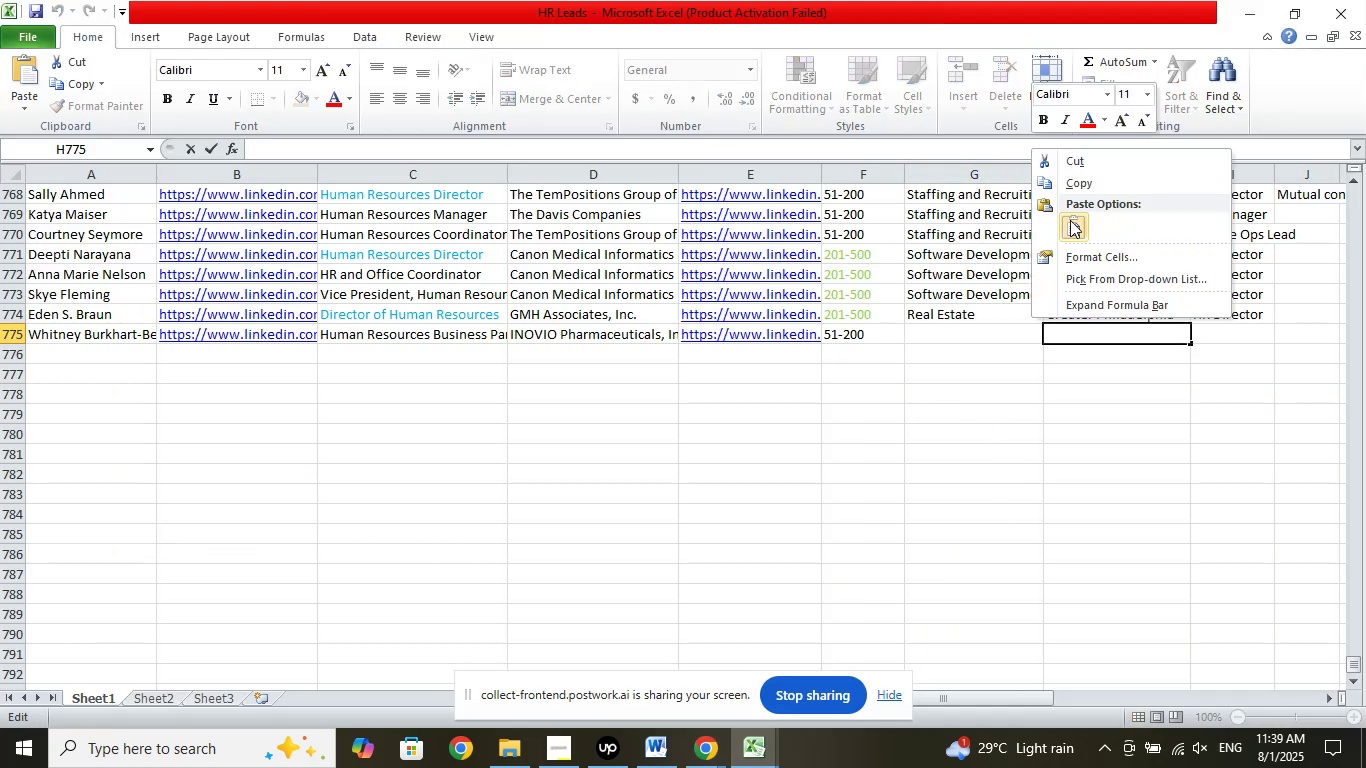 
left_click([1078, 226])
 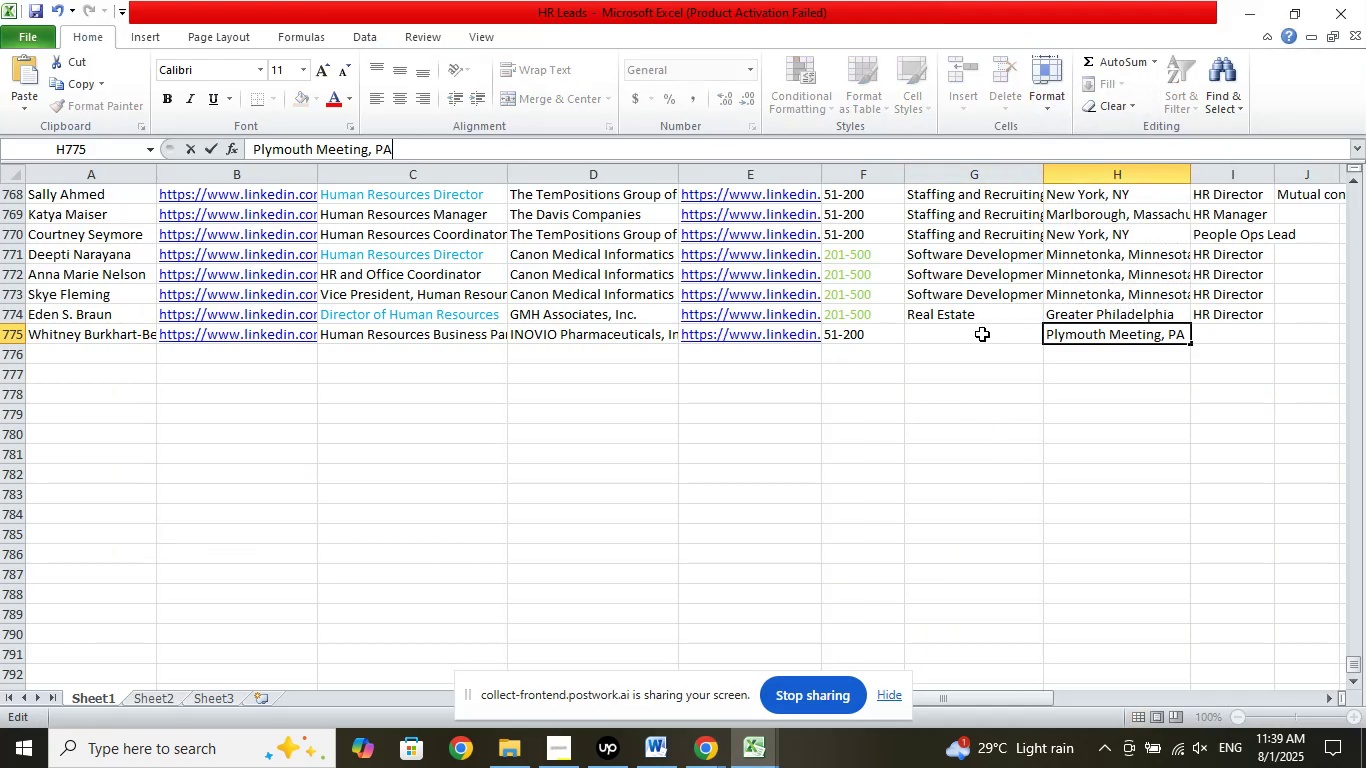 
left_click([982, 332])
 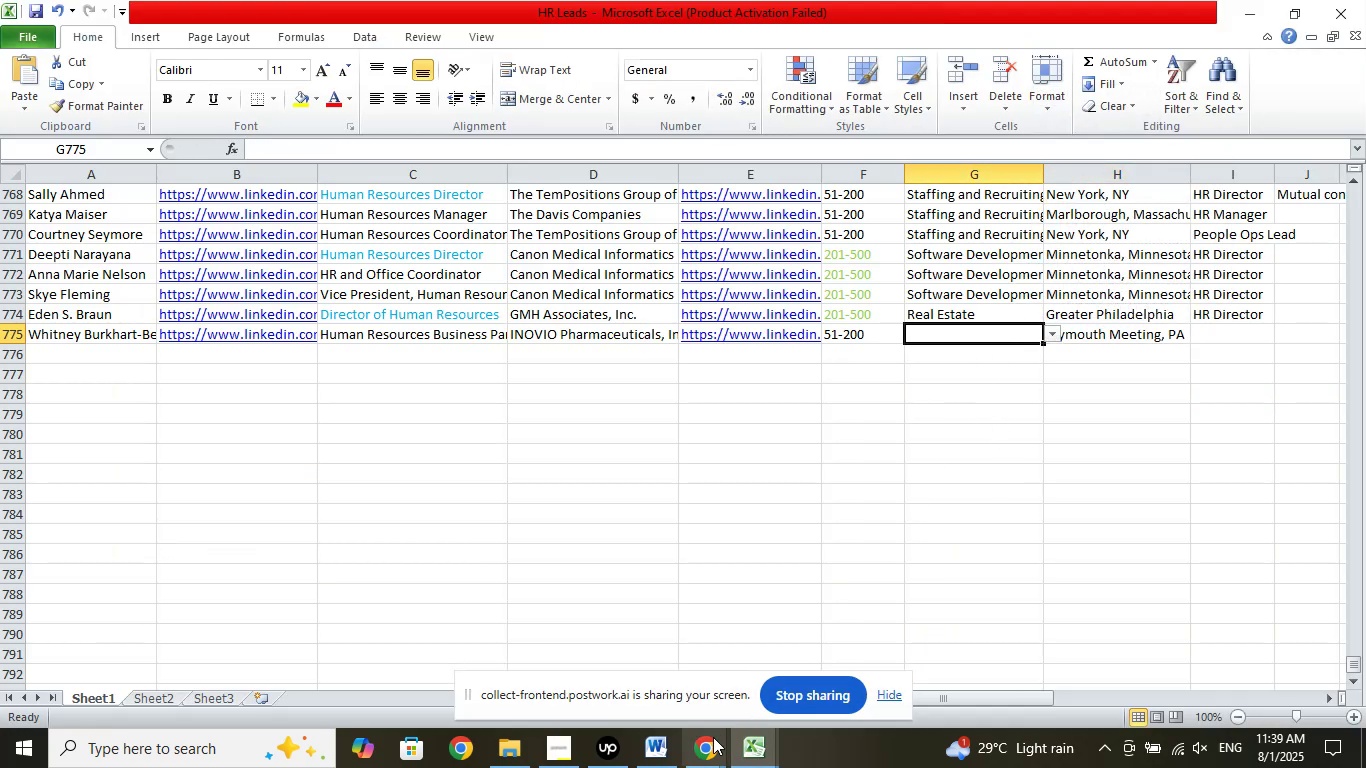 
left_click([700, 748])
 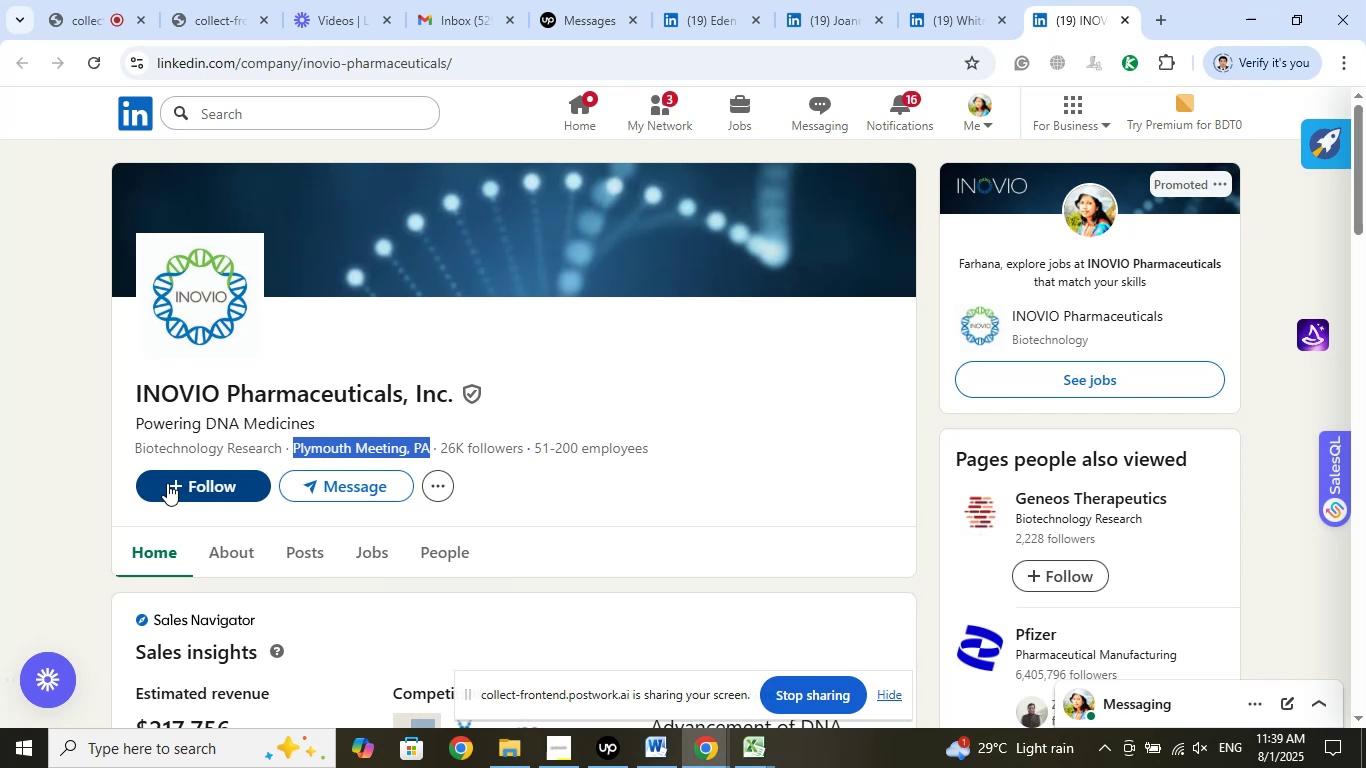 
left_click_drag(start_coordinate=[129, 450], to_coordinate=[284, 441])
 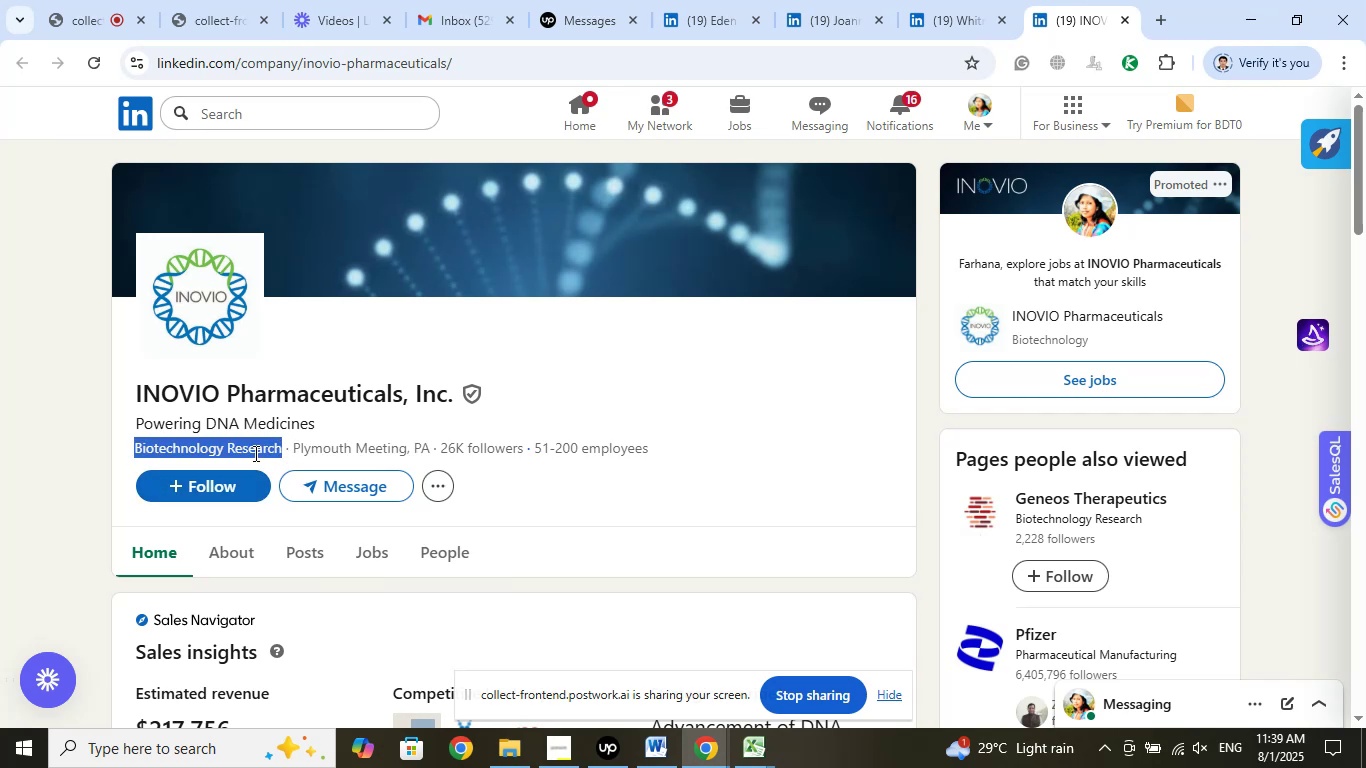 
right_click([255, 450])
 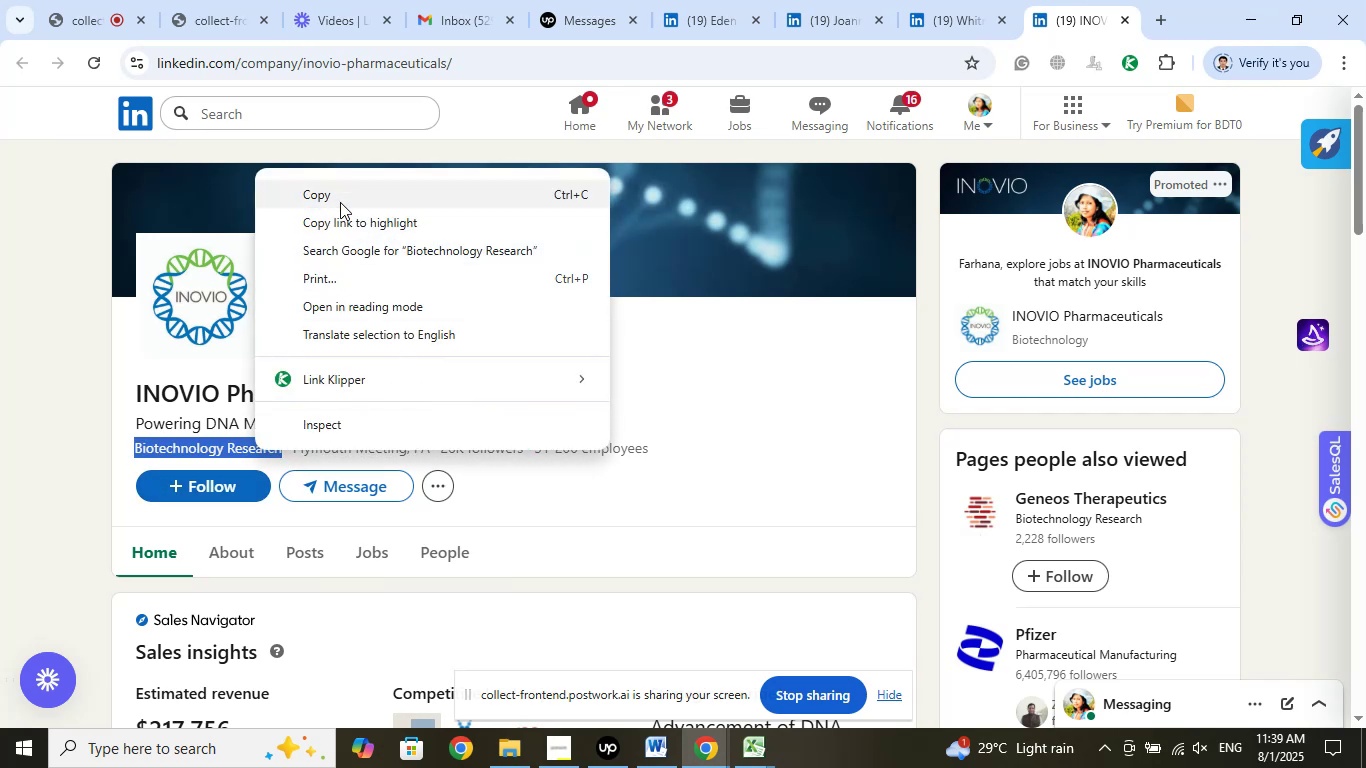 
left_click([340, 194])
 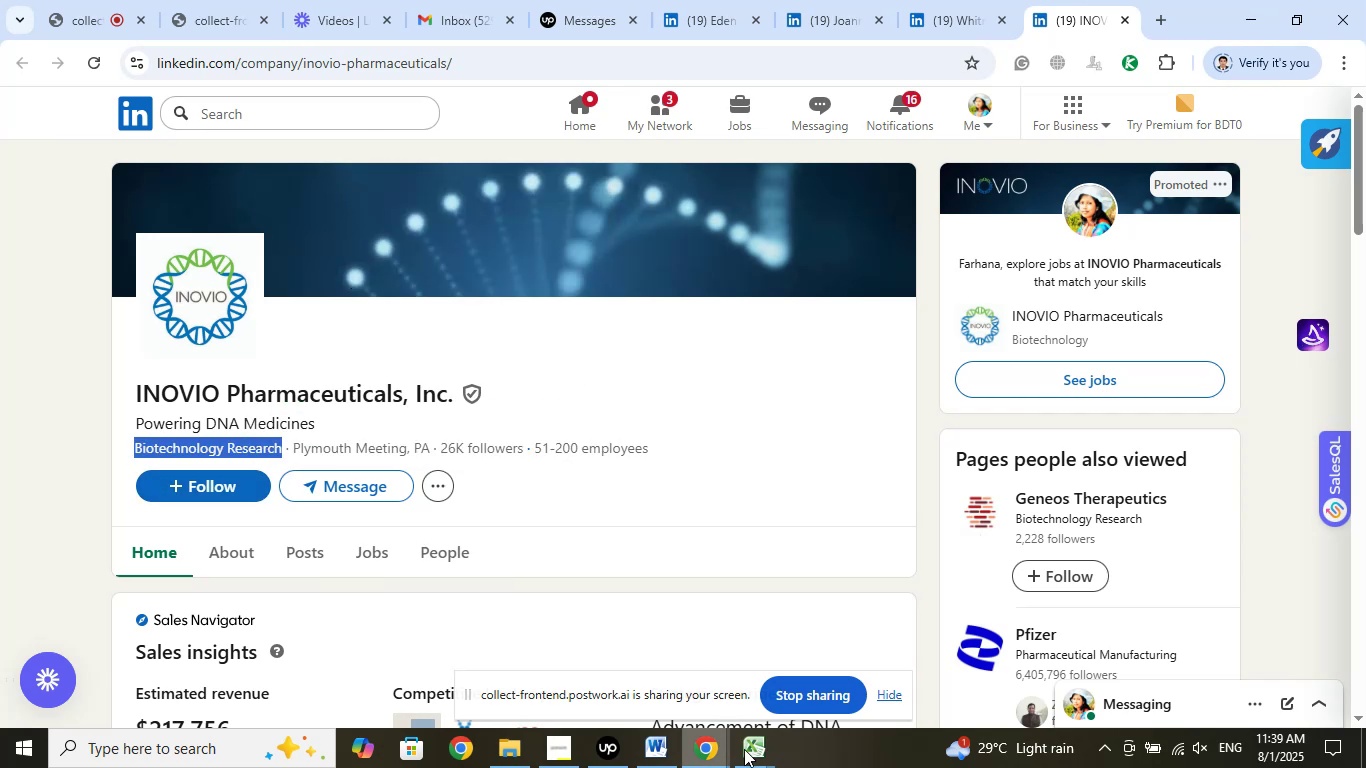 
left_click([747, 749])
 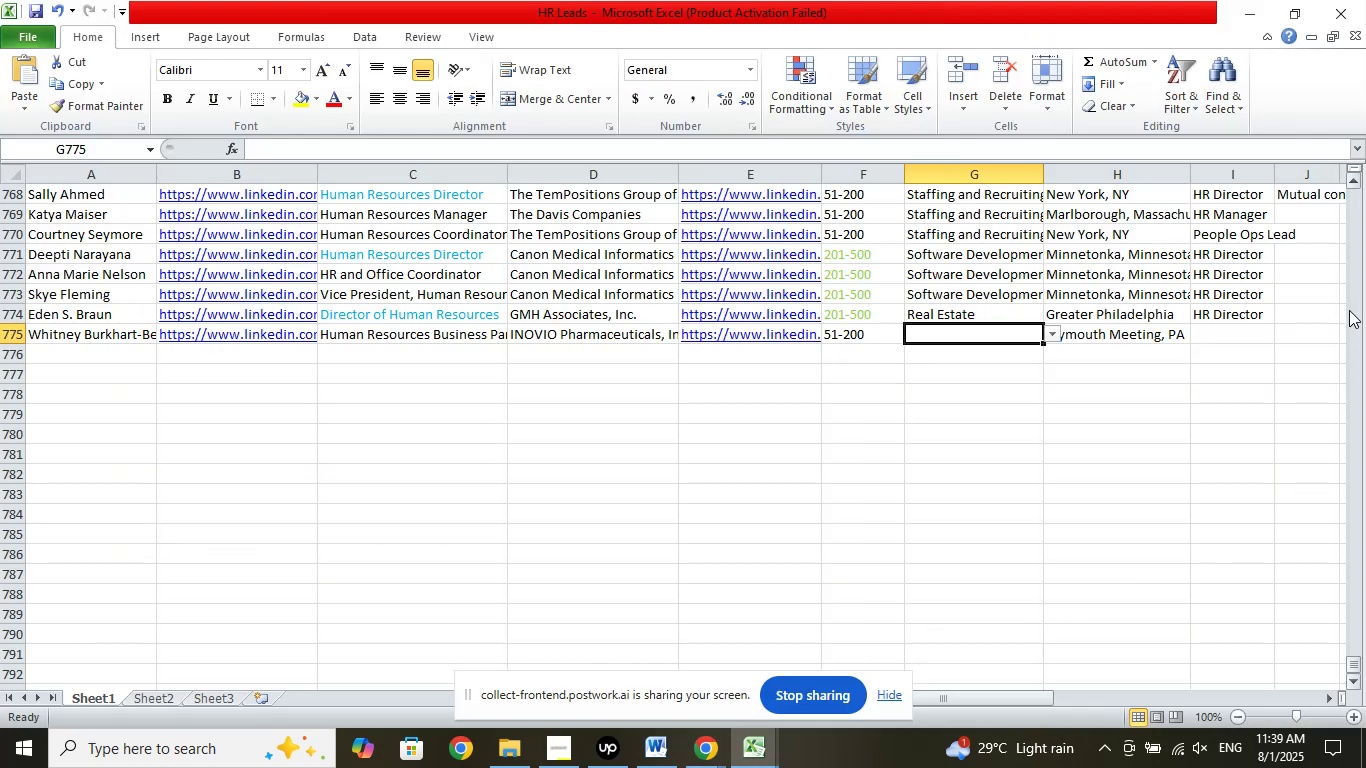 
scroll: coordinate [1255, 474], scroll_direction: down, amount: 28.0
 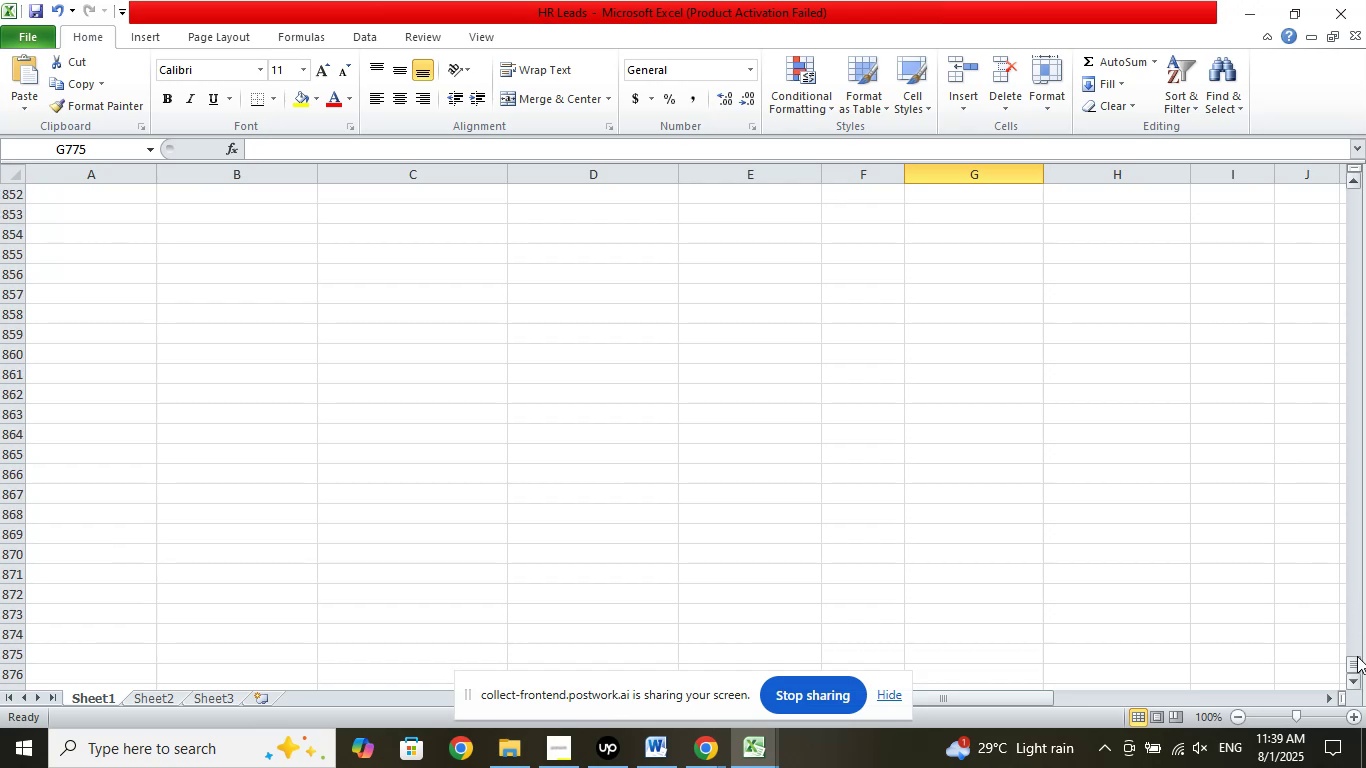 
left_click_drag(start_coordinate=[1356, 661], to_coordinate=[1357, 681])
 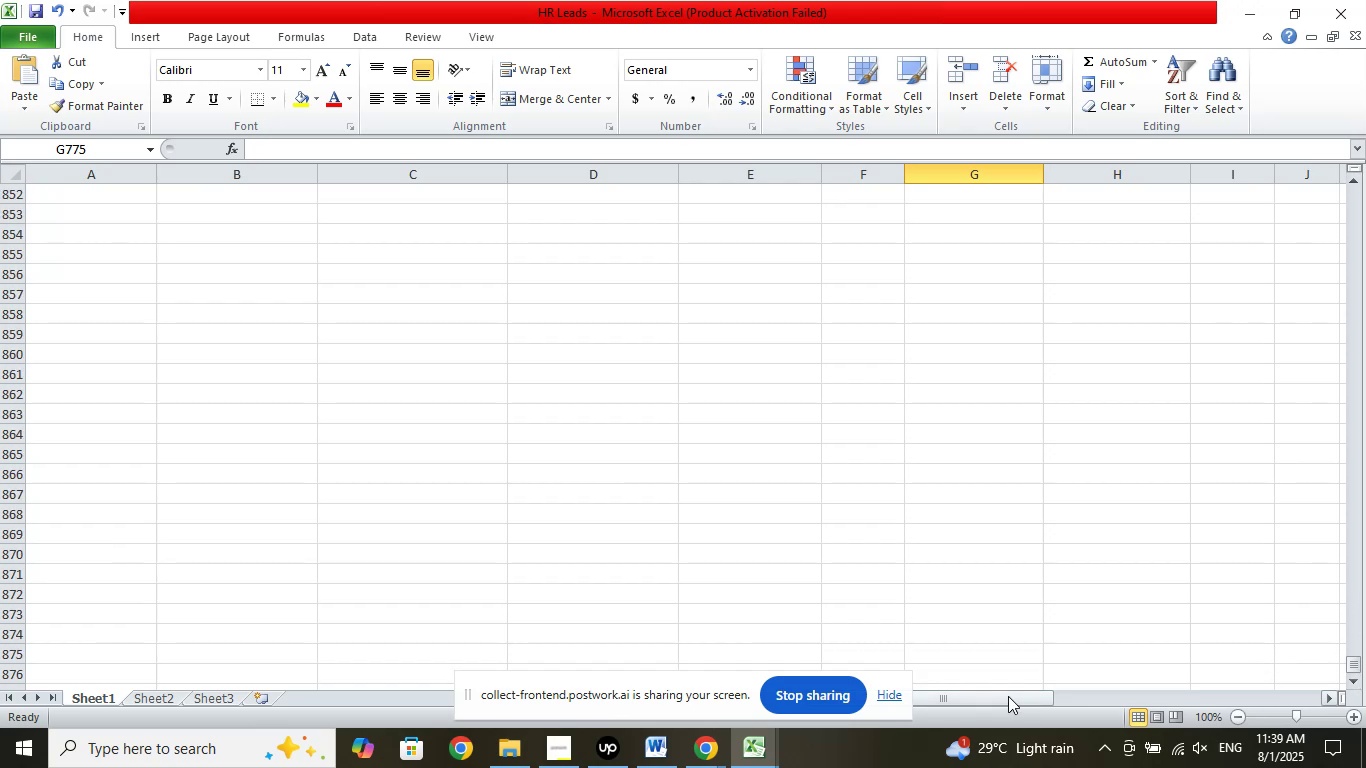 
left_click_drag(start_coordinate=[1008, 696], to_coordinate=[1365, 663])
 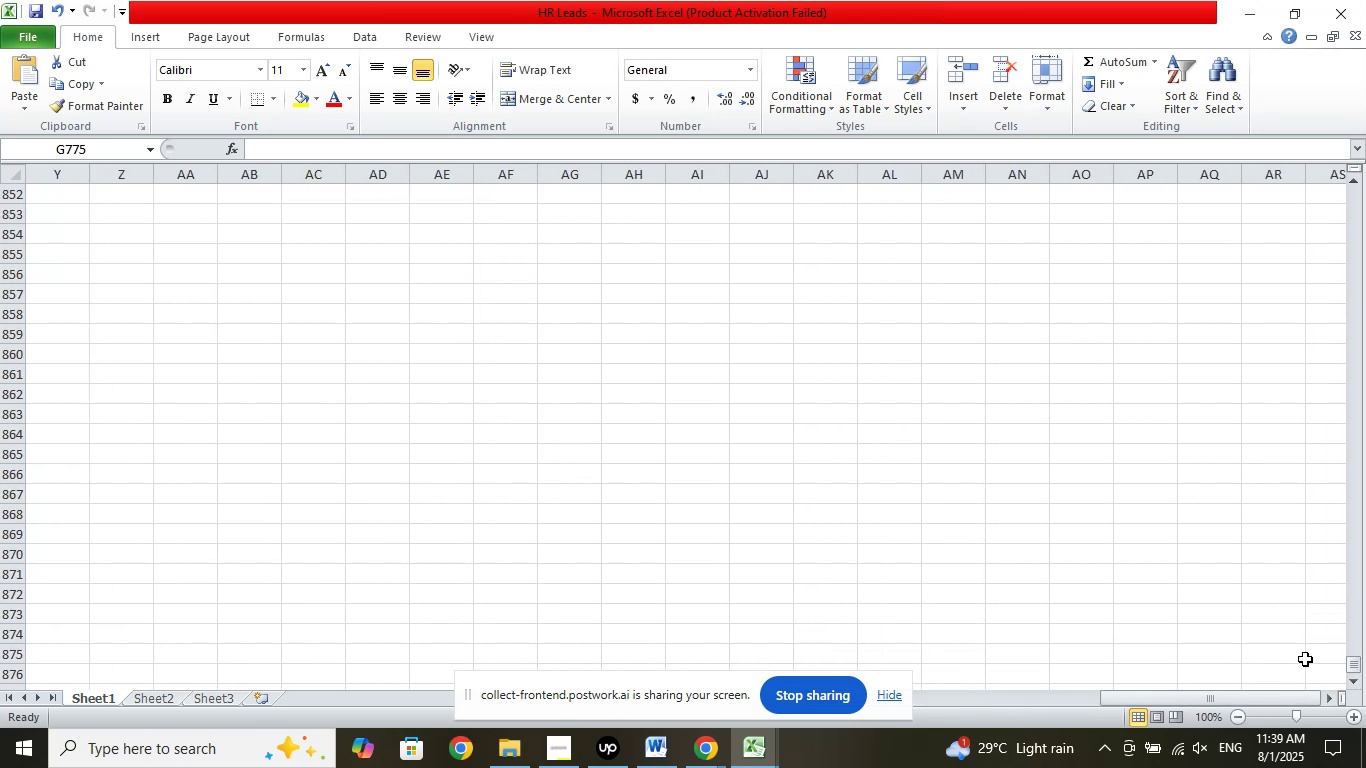 
scroll: coordinate [1160, 473], scroll_direction: up, amount: 43.0
 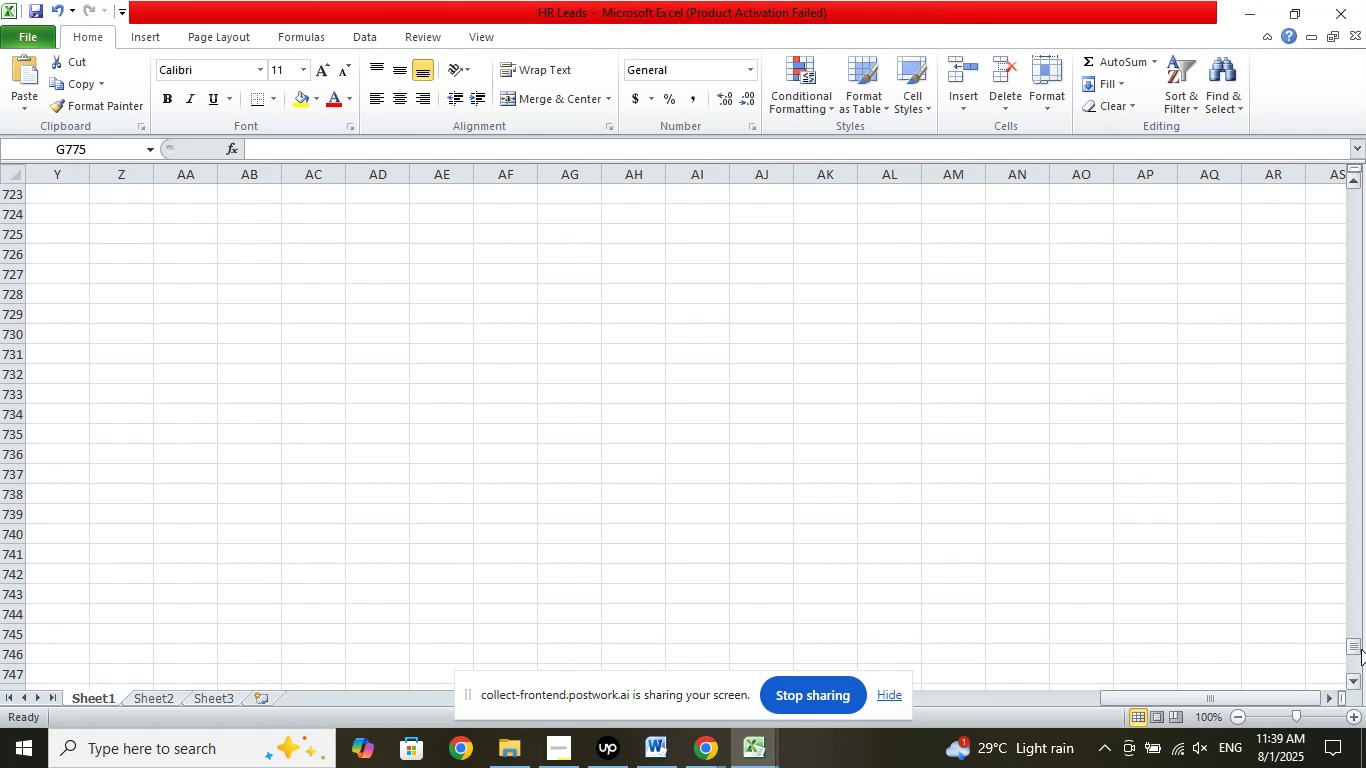 
left_click_drag(start_coordinate=[1356, 648], to_coordinate=[1351, 631])
 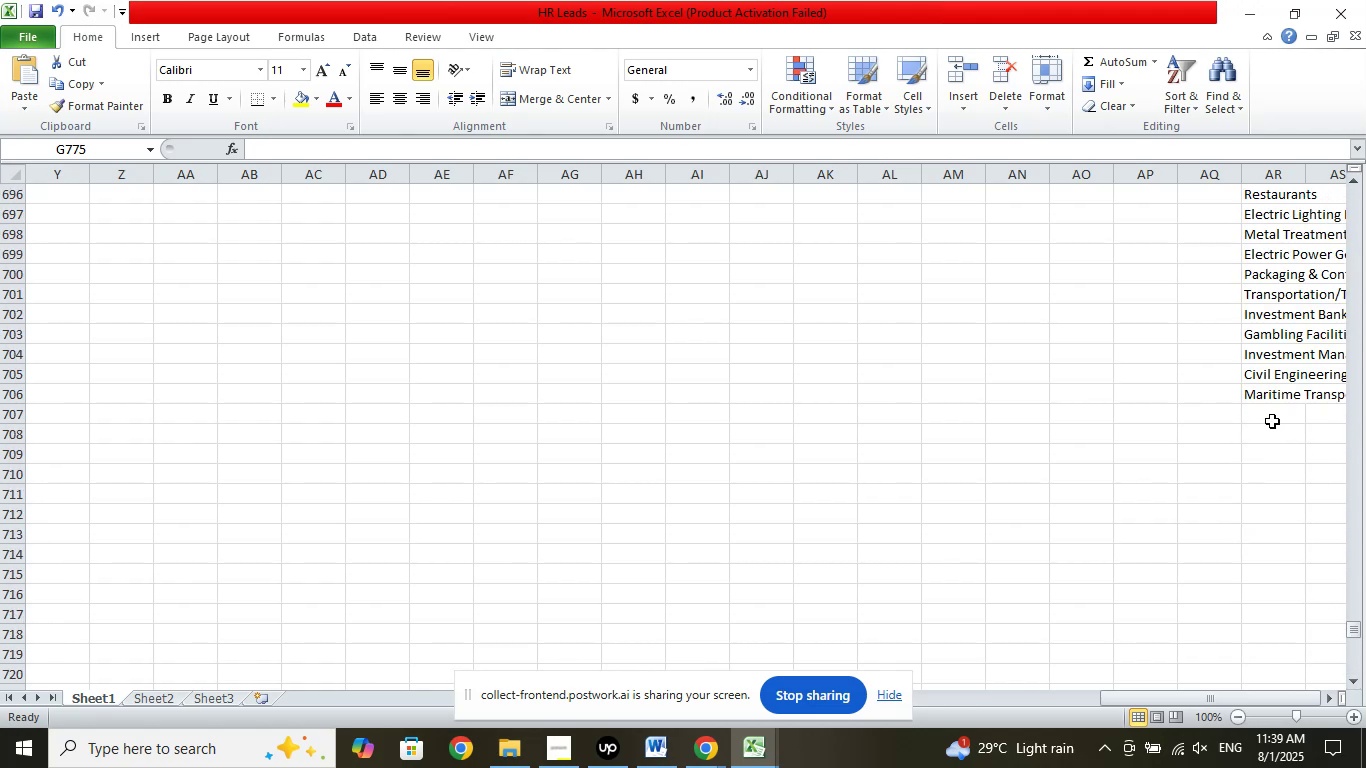 
left_click([1272, 419])
 